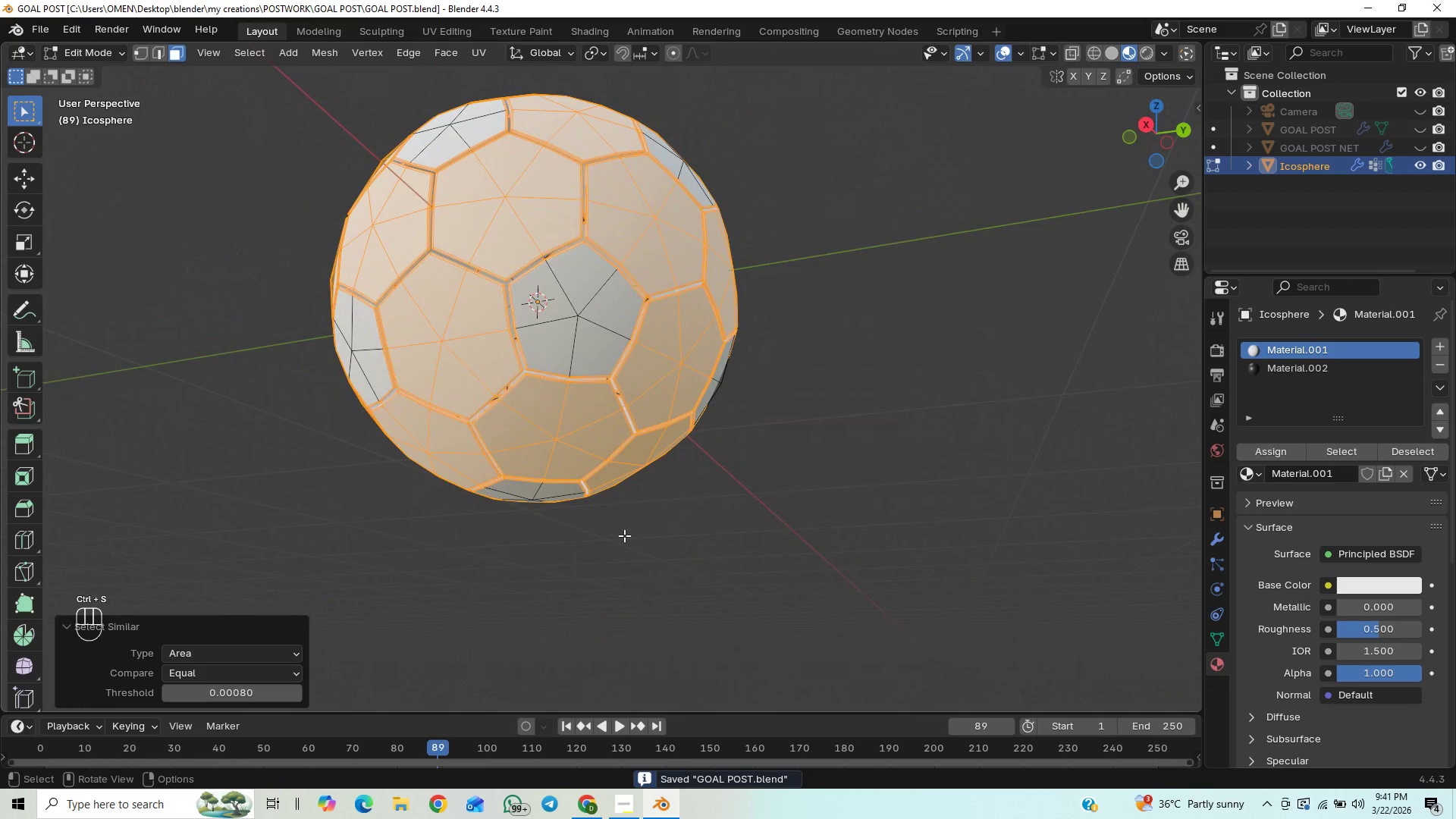 
key(Numpad1)
 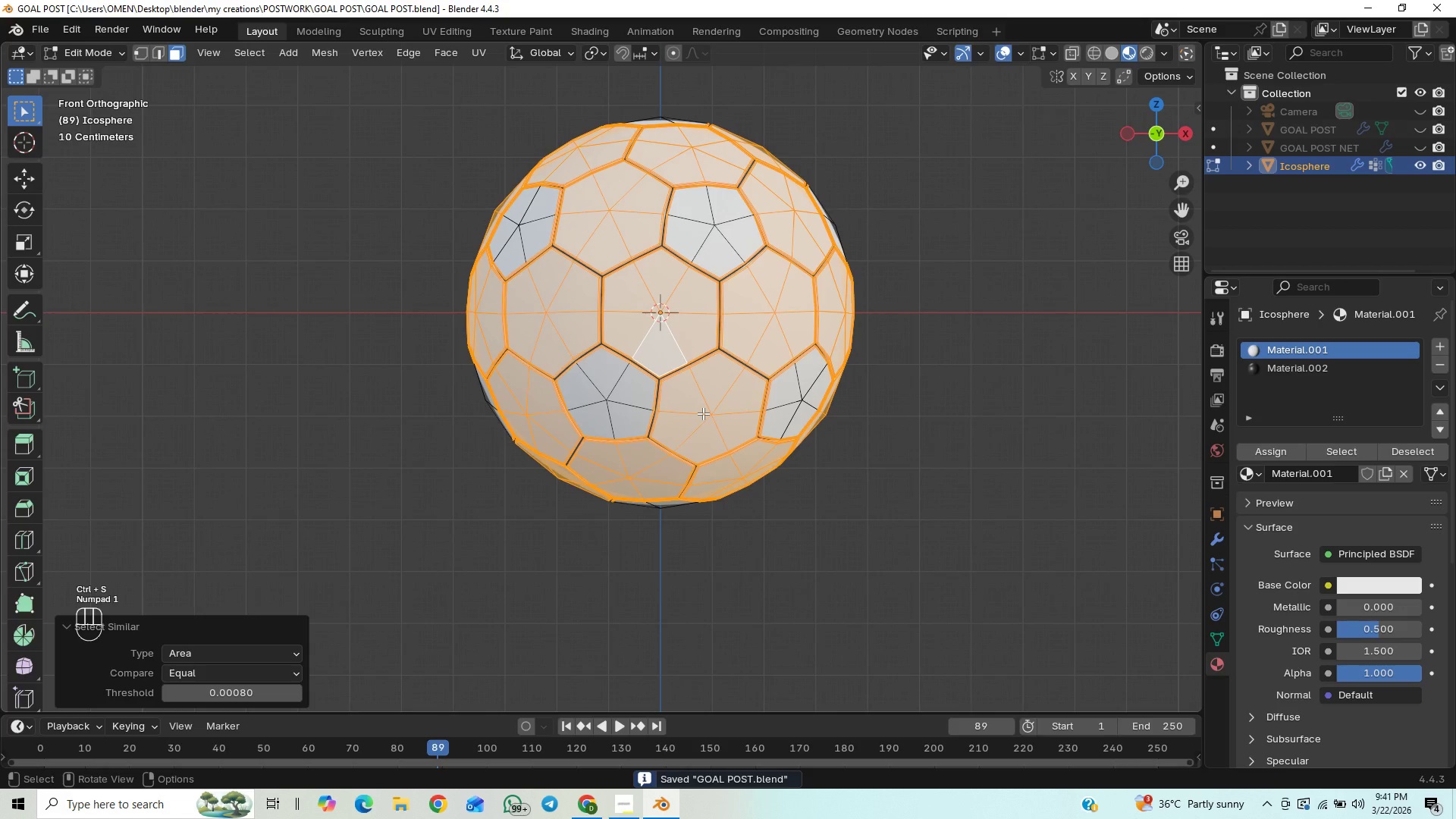 
key(Control+I)
 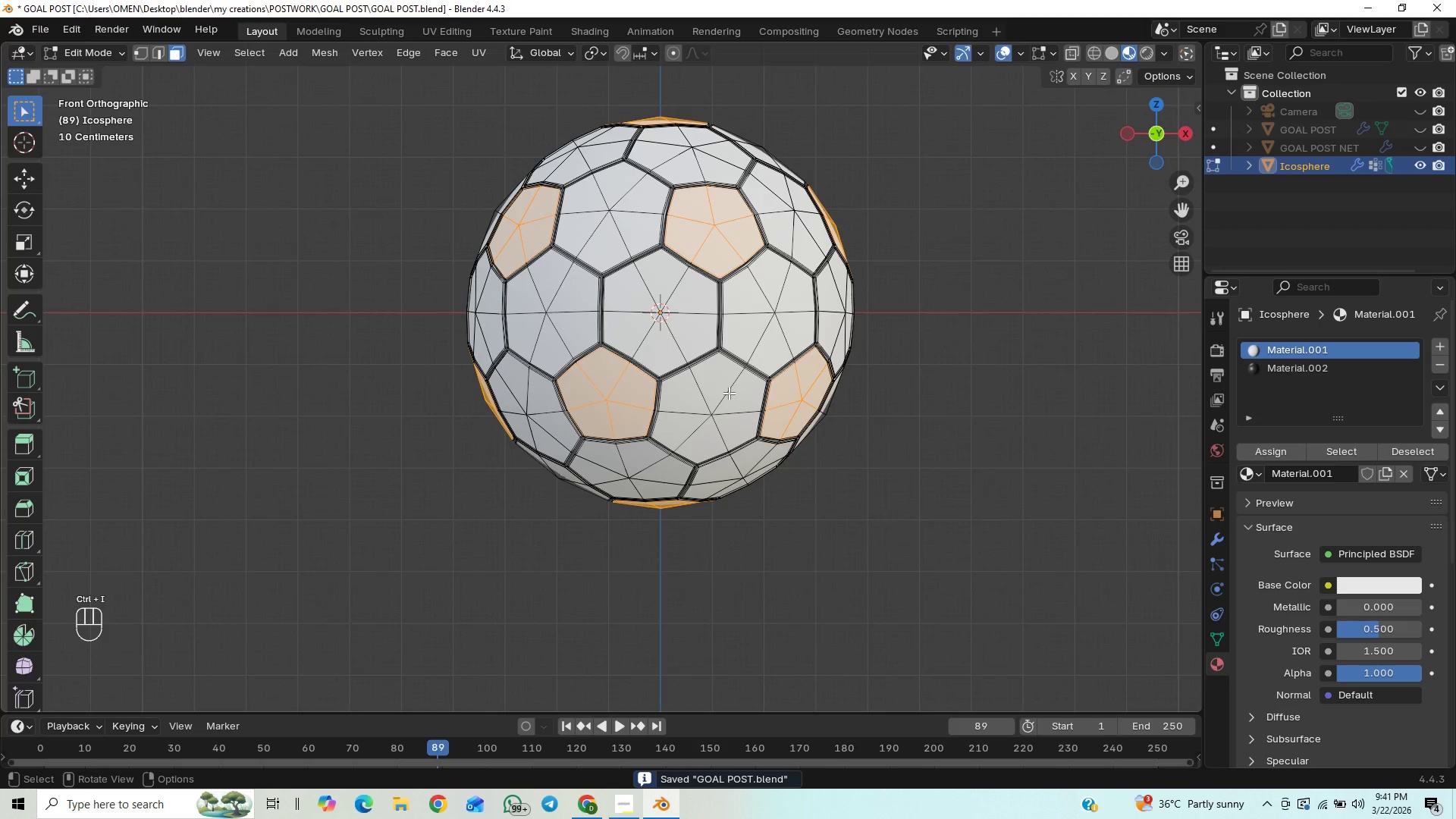 
scroll: coordinate [729, 393], scroll_direction: up, amount: 4.0
 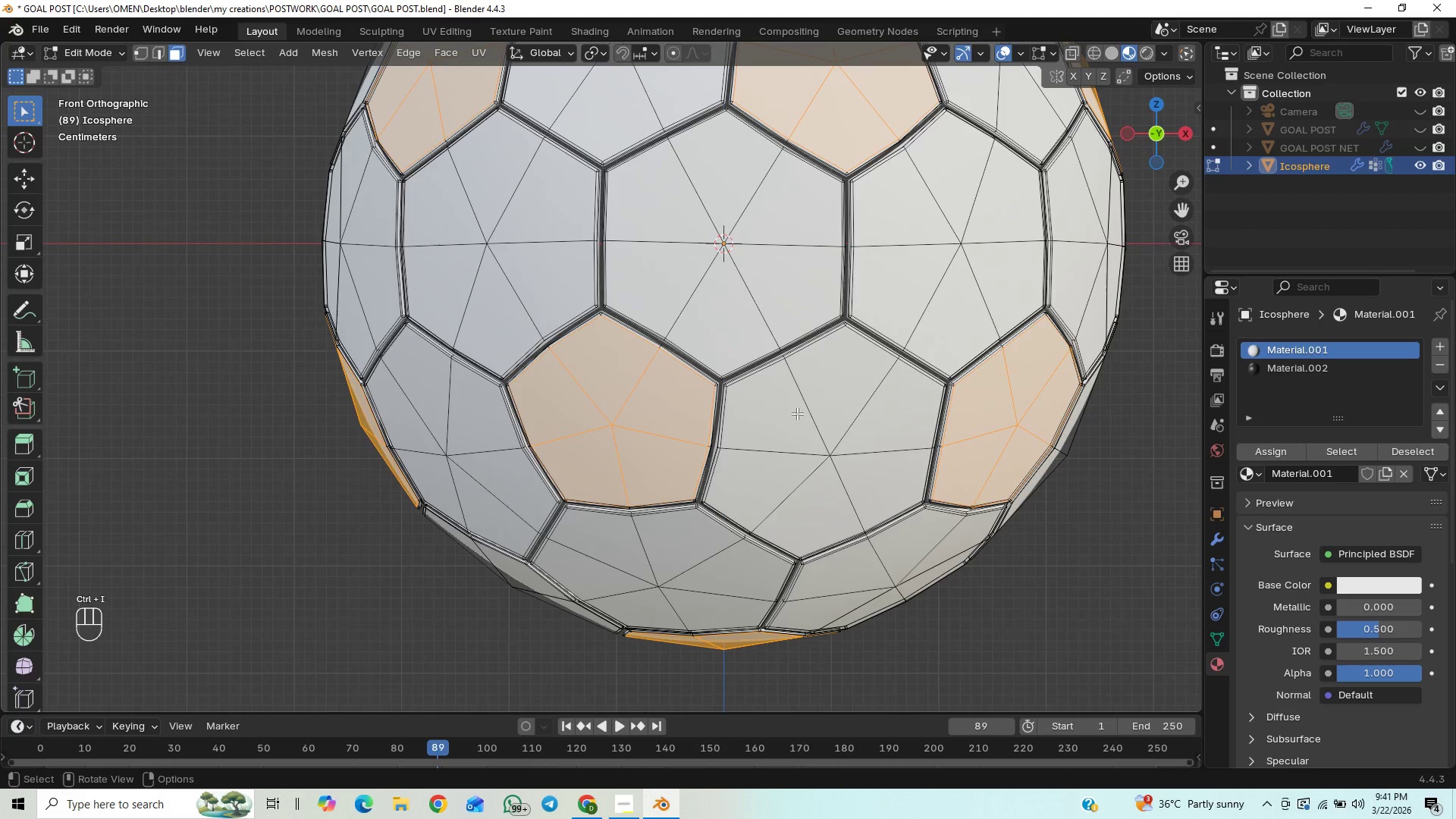 
scroll: coordinate [797, 413], scroll_direction: down, amount: 2.0
 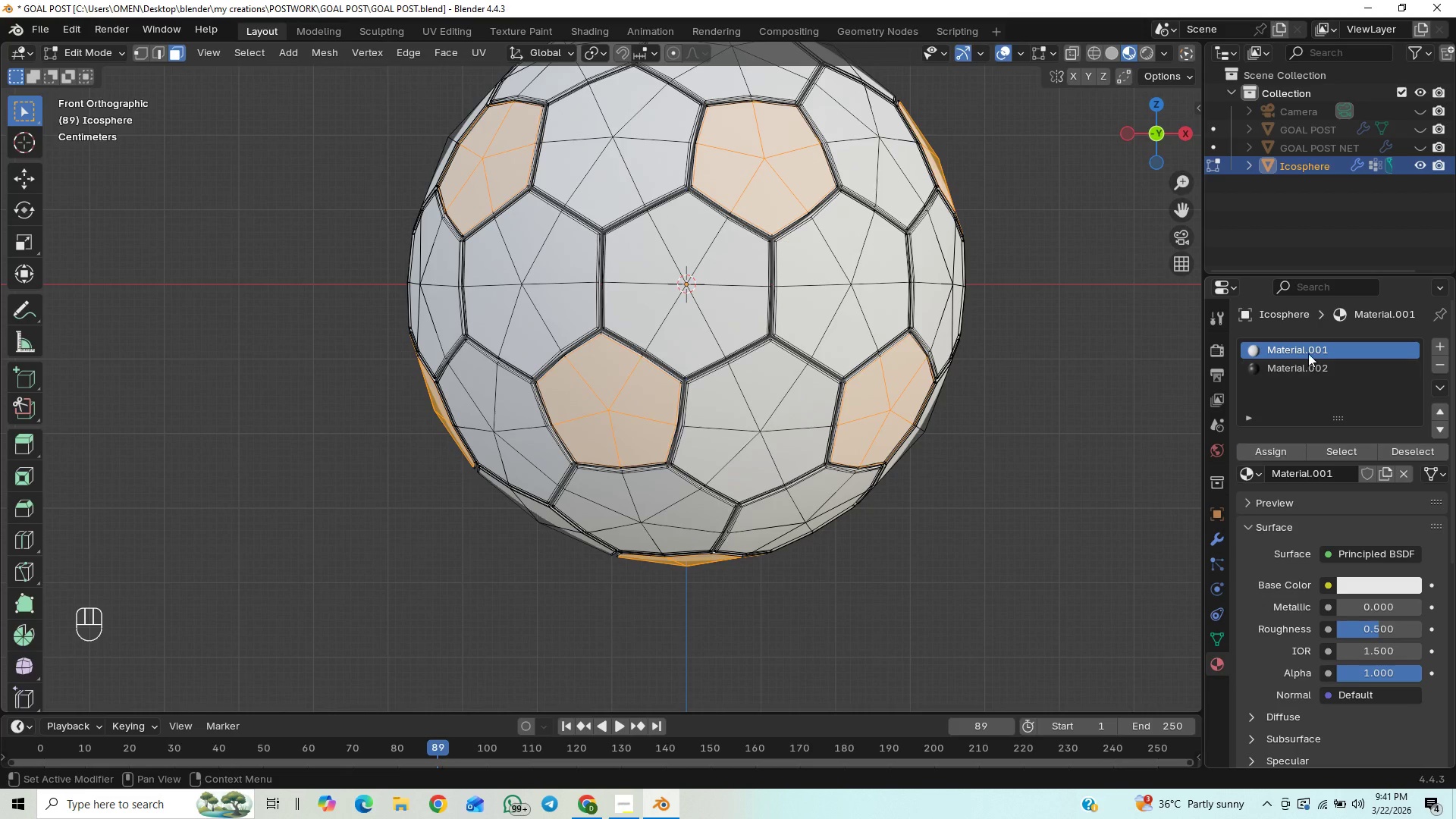 
left_click([1304, 362])
 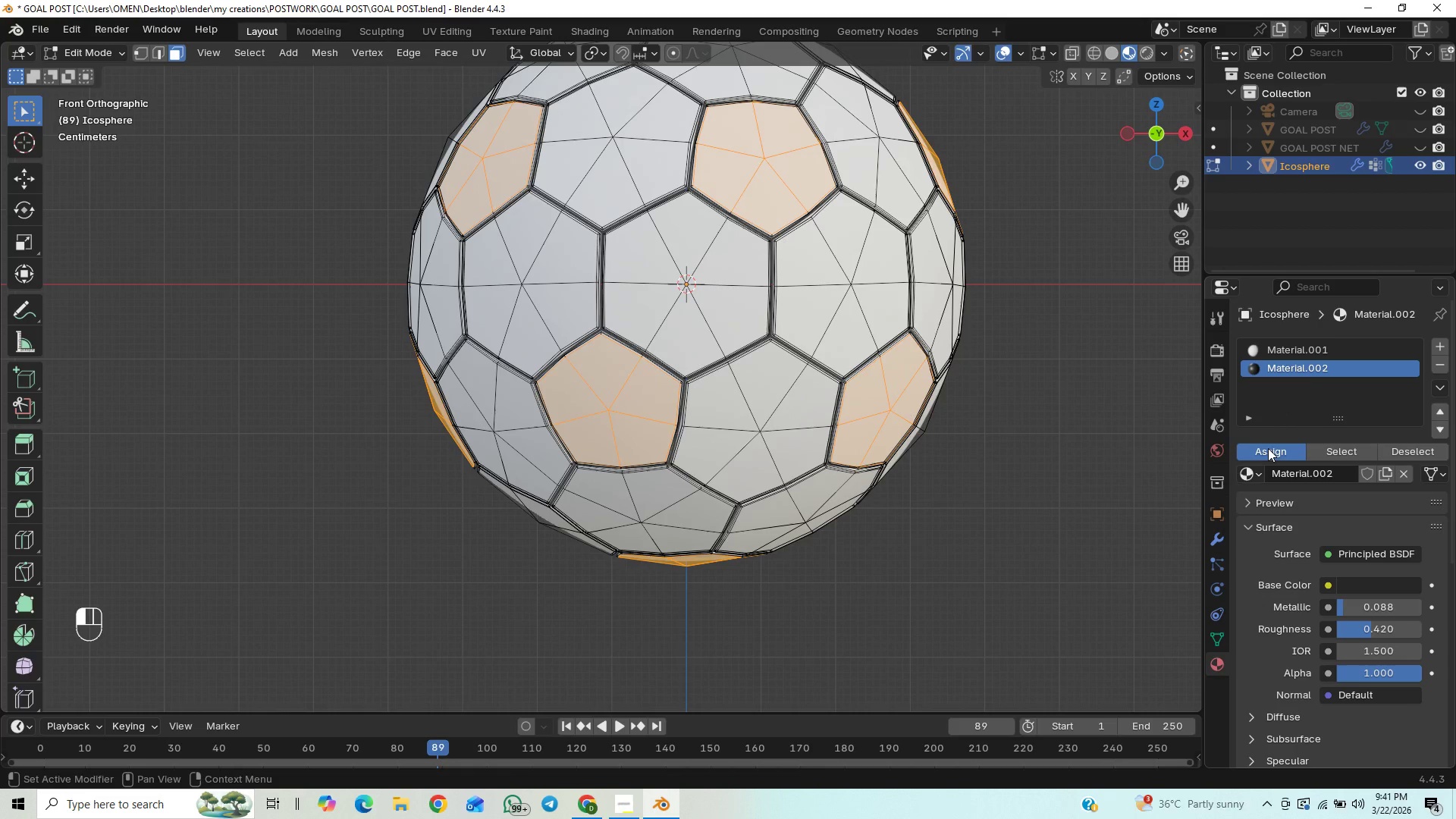 
double_click([1268, 448])
 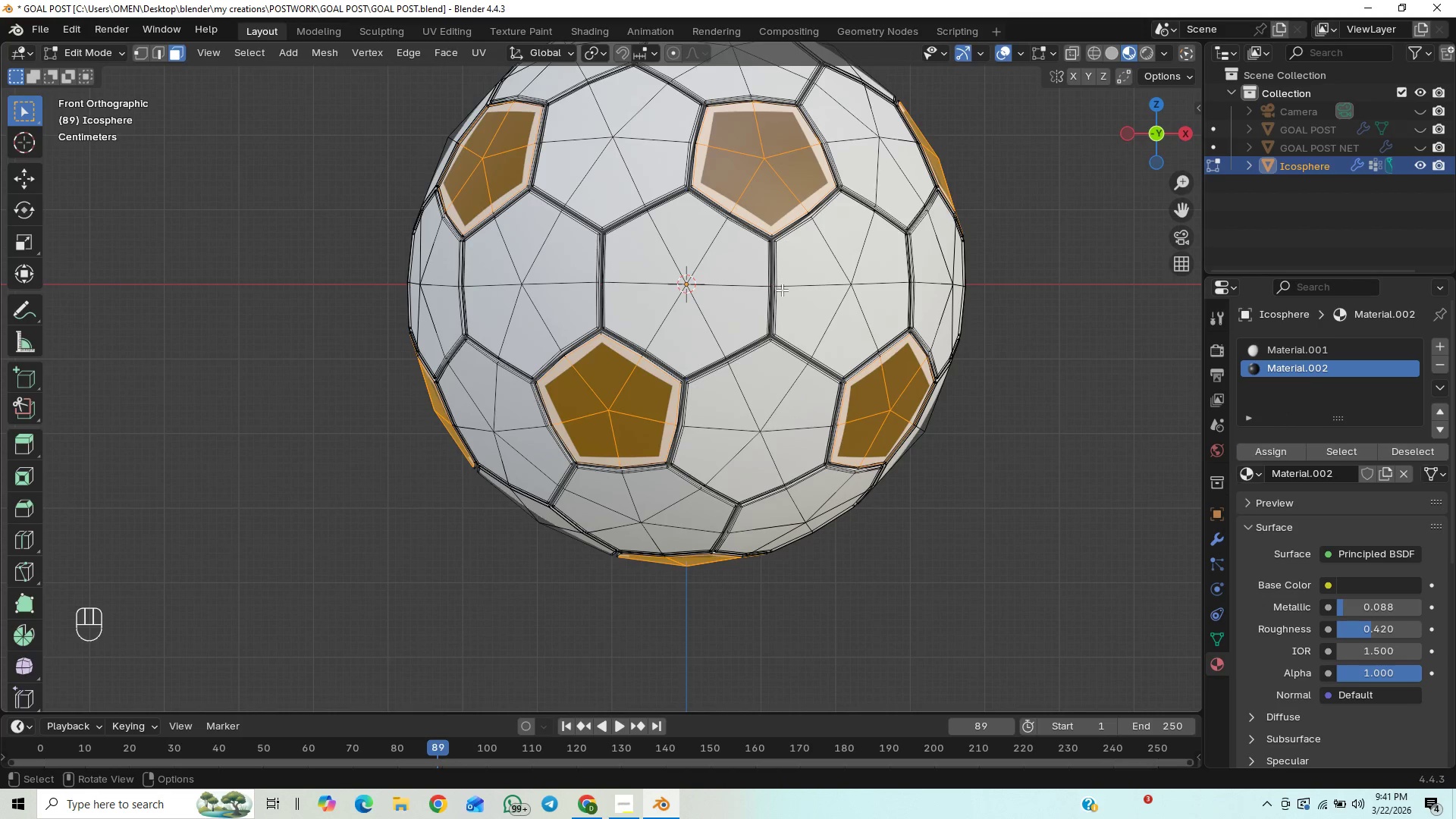 
key(Tab)
 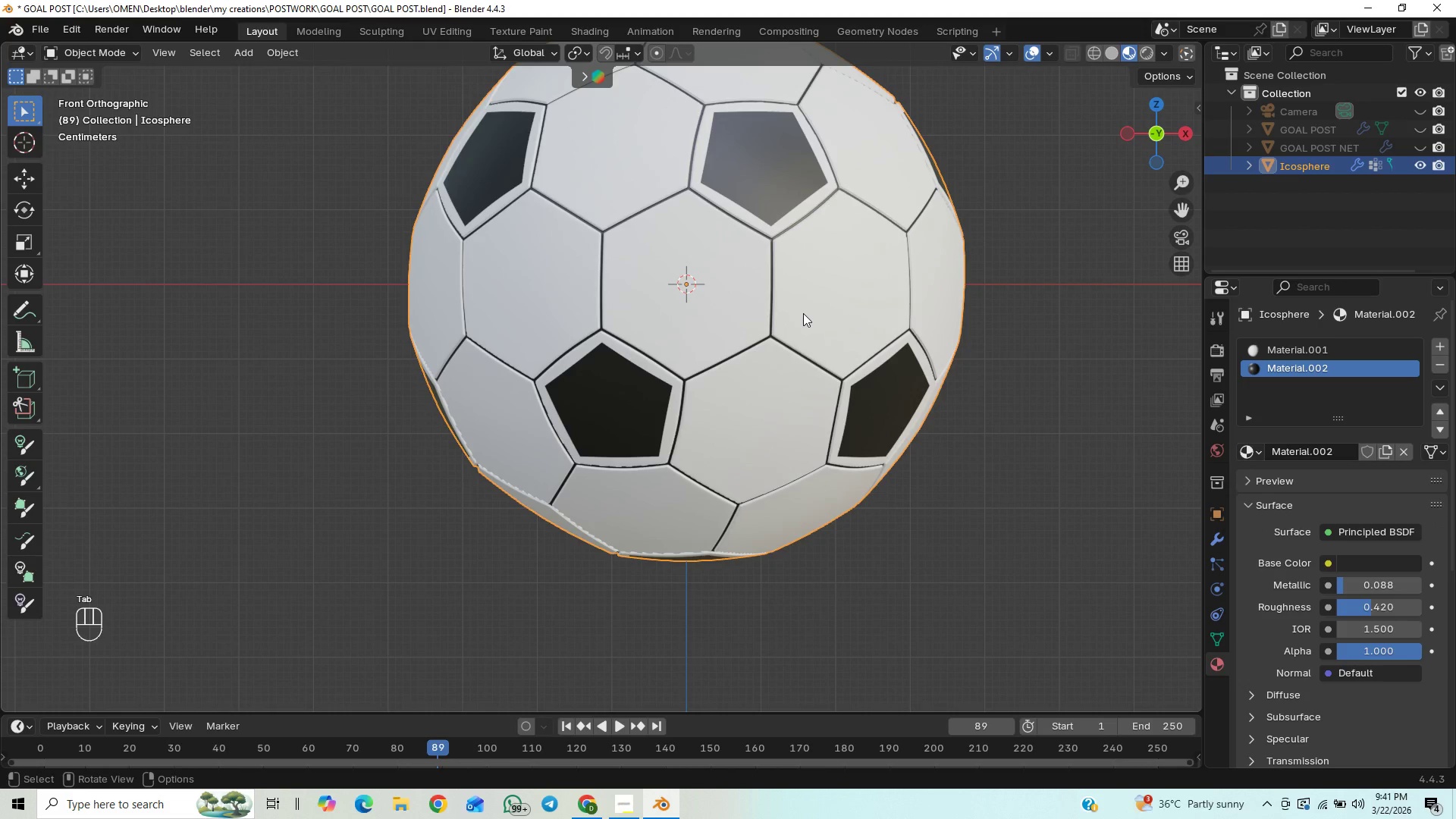 
key(Tab)
 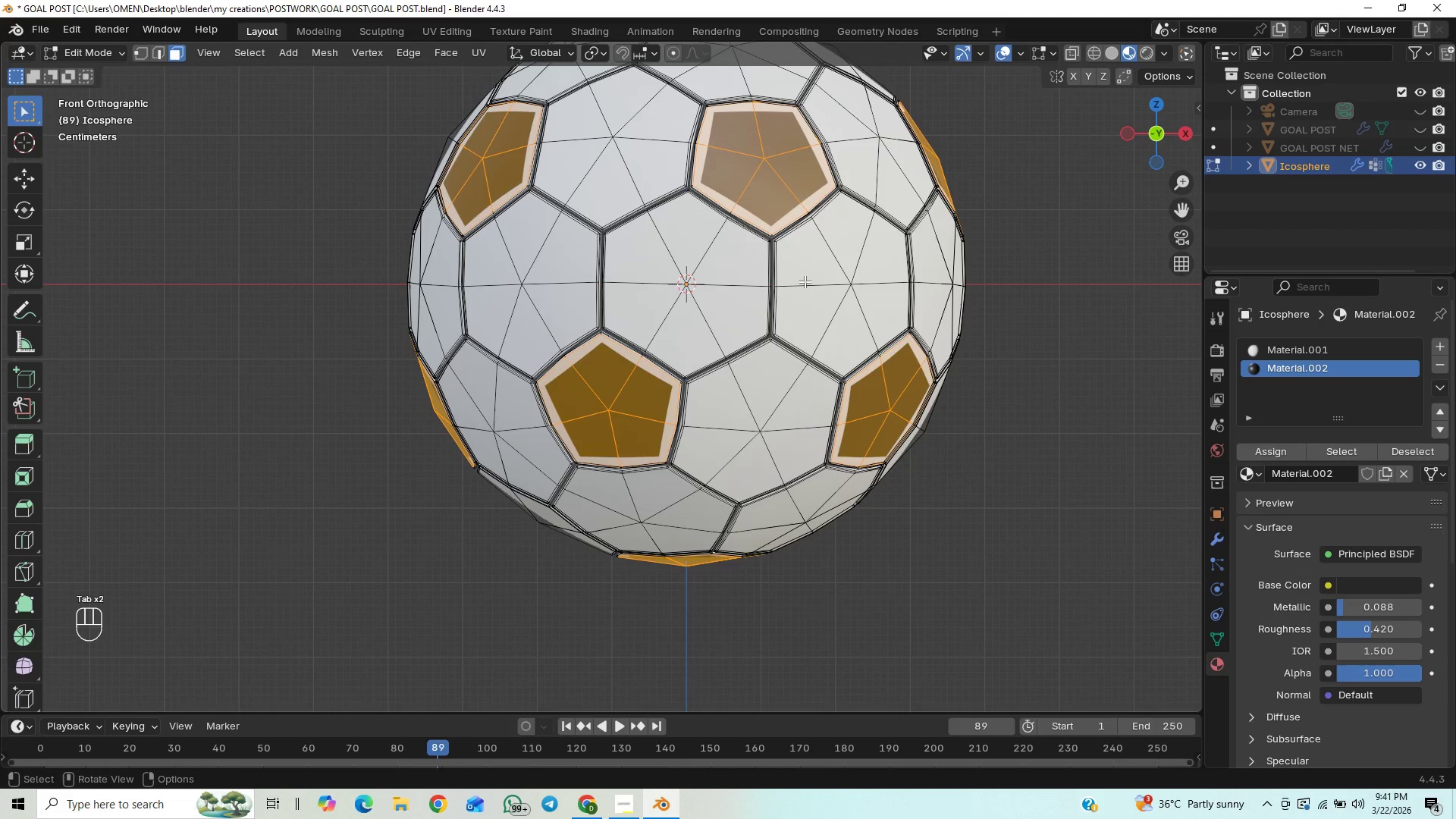 
hold_key(key=ShiftLeft, duration=1.2)
middle_click([703, 365])
 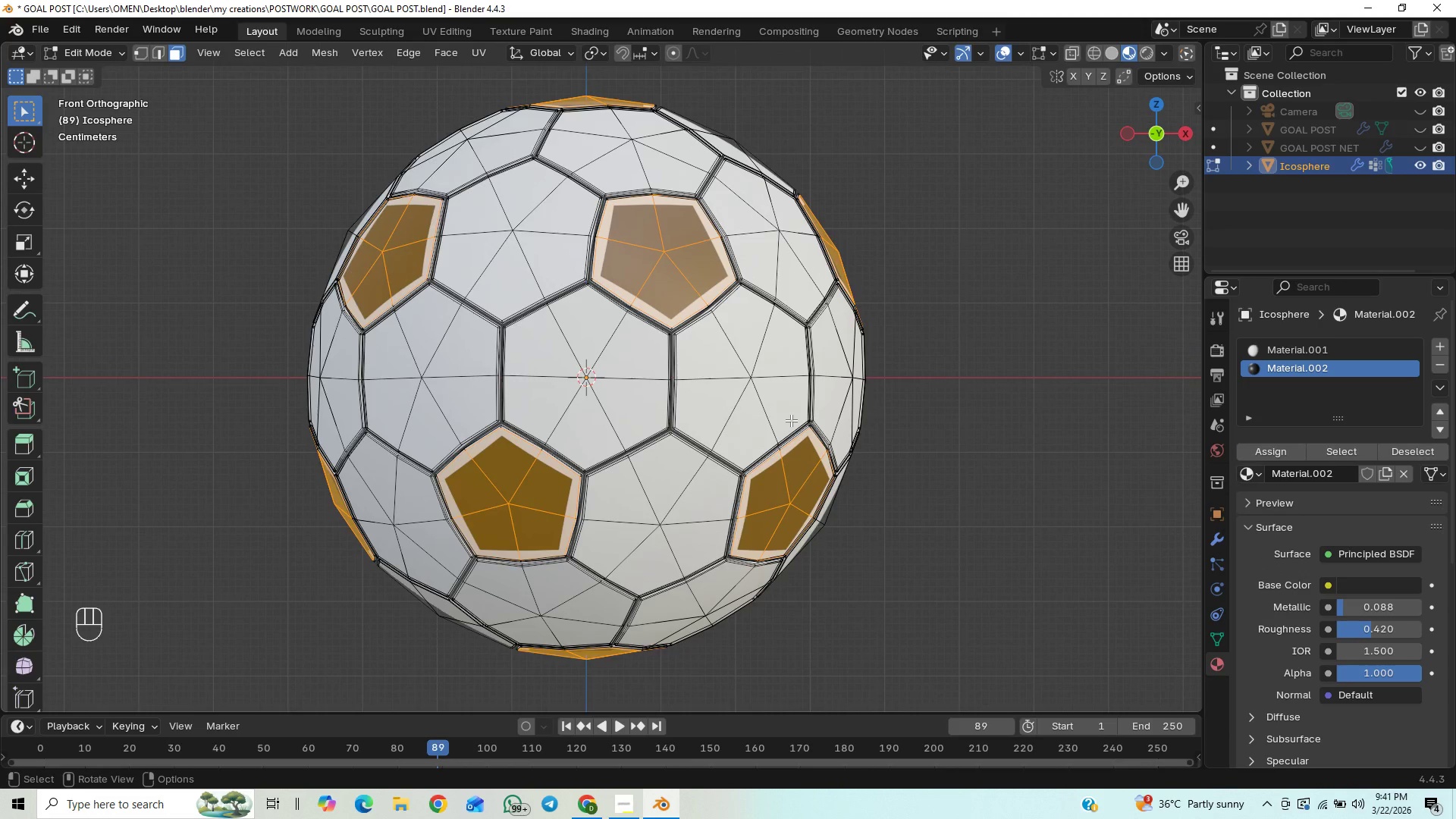 
key(Control+ControlLeft)
 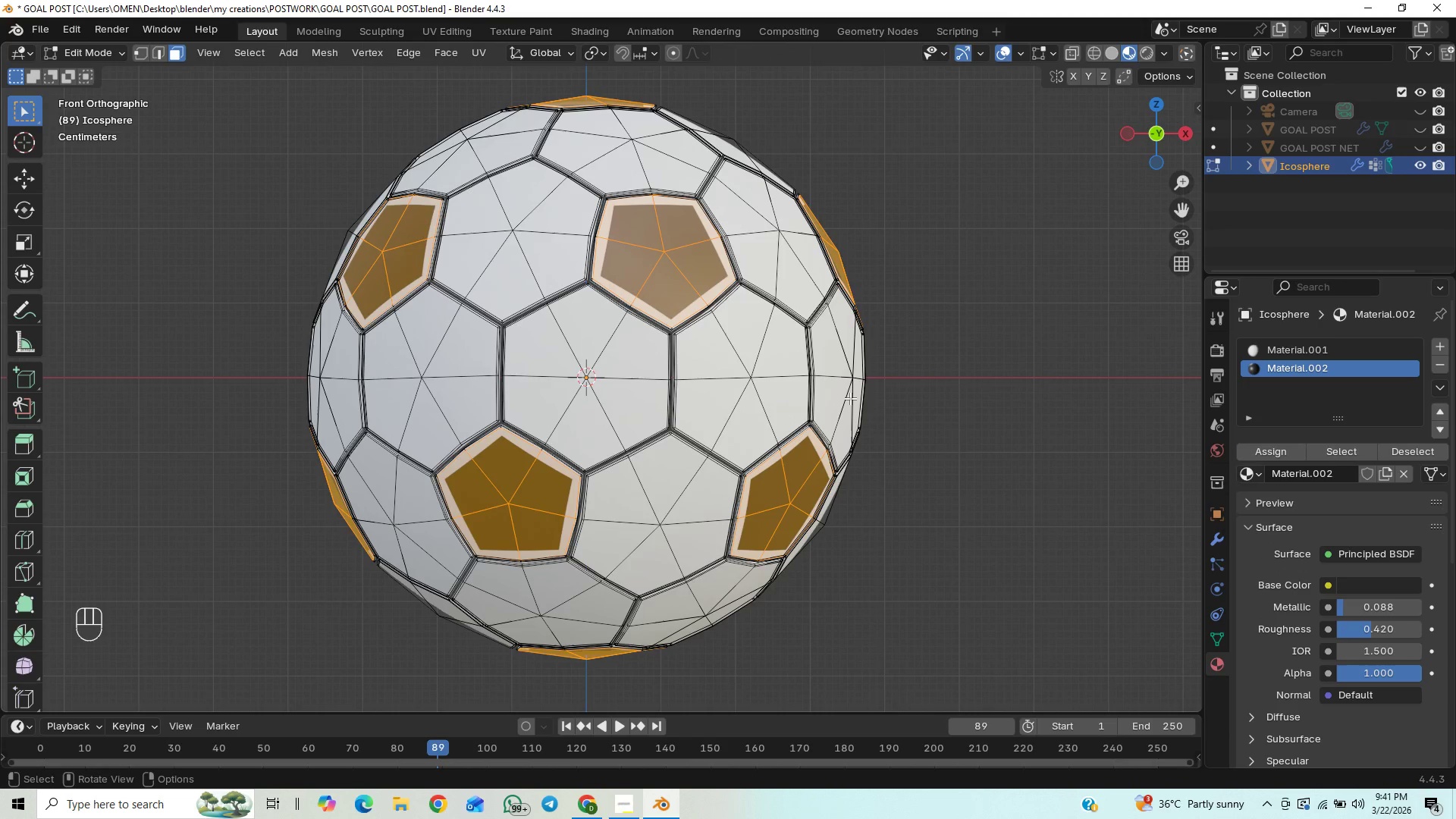 
scroll: coordinate [802, 413], scroll_direction: up, amount: 2.0
 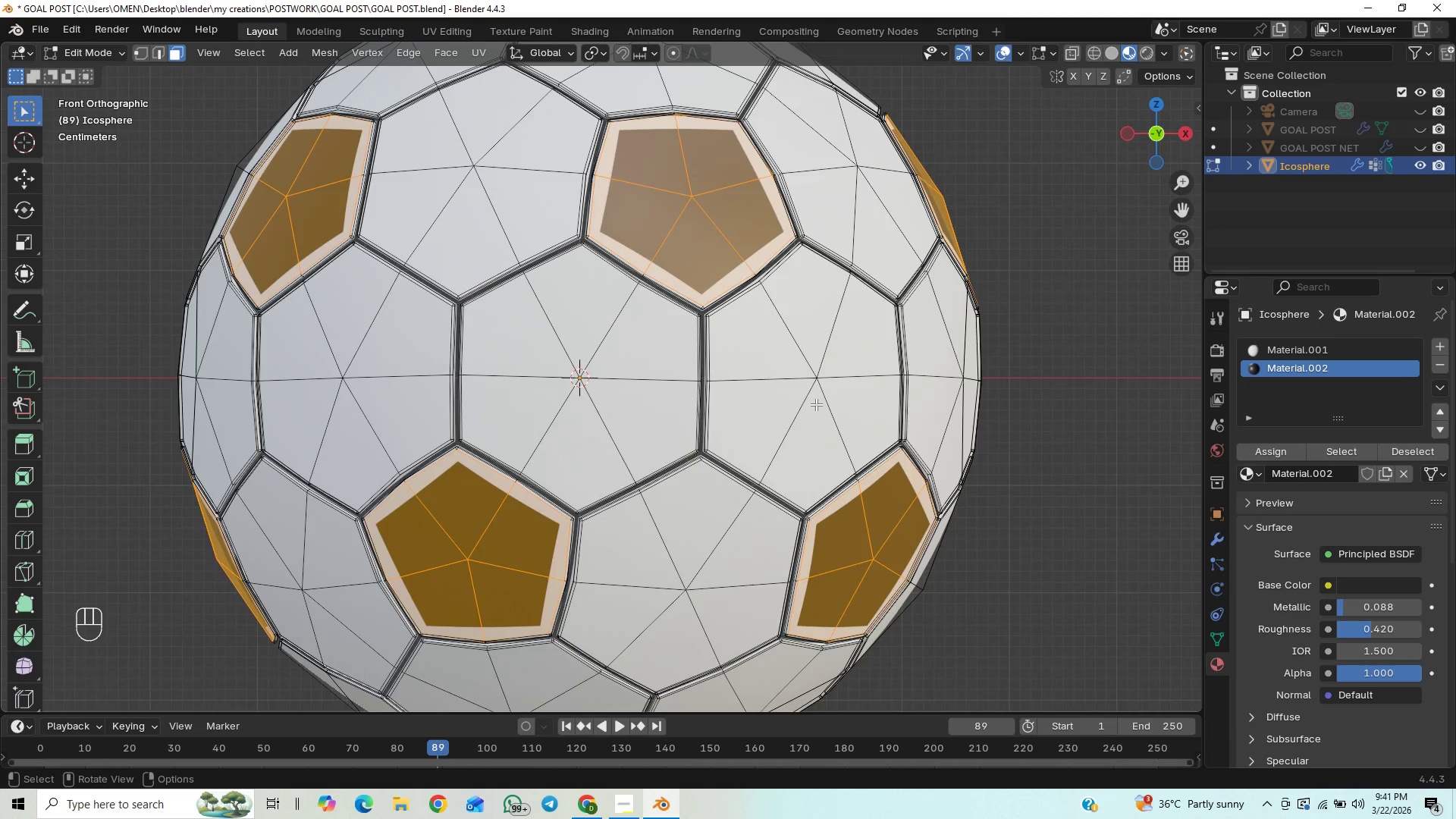 
key(Control+NumpadAdd)
 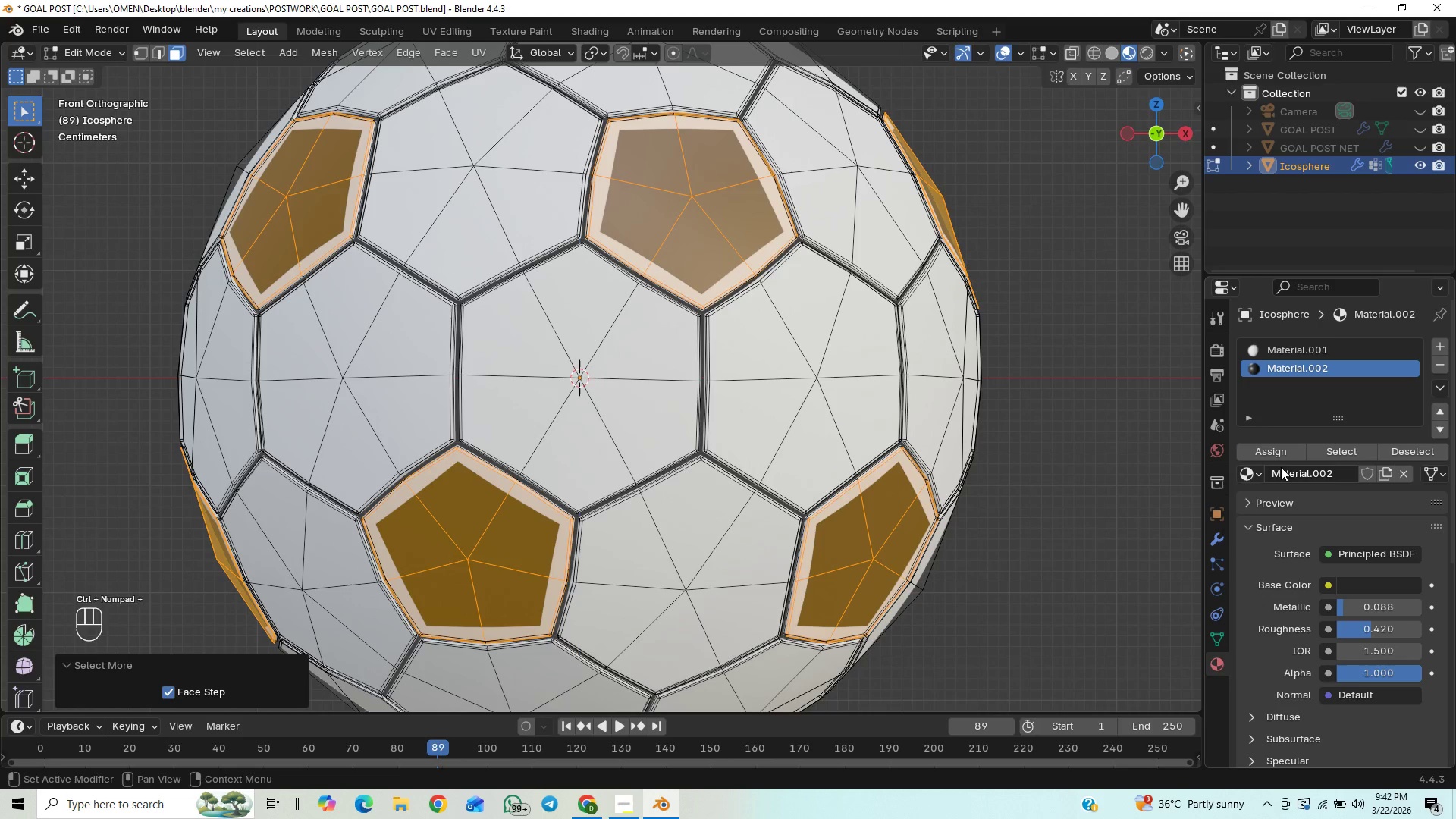 
left_click([1279, 457])
 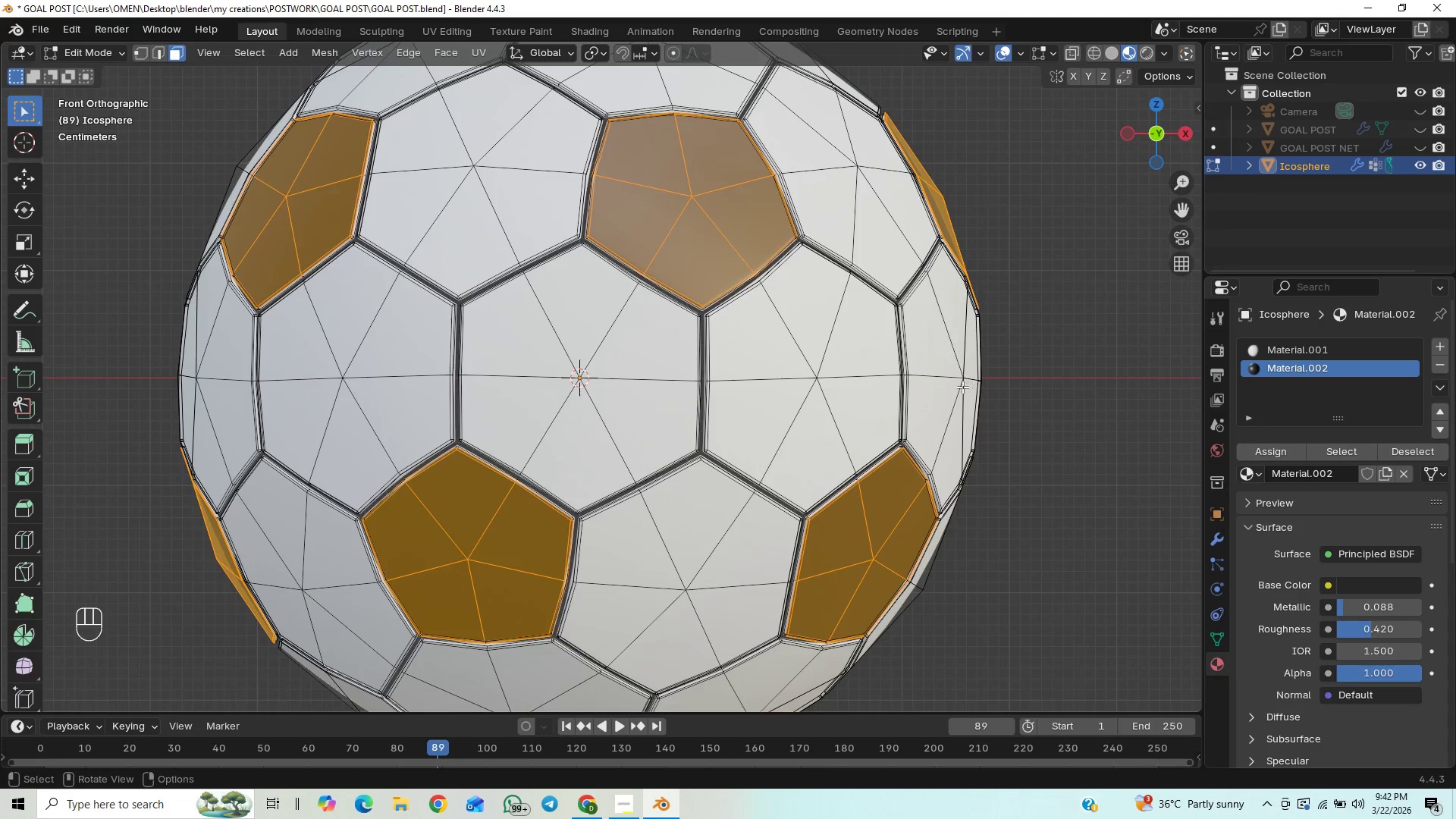 
key(Tab)
 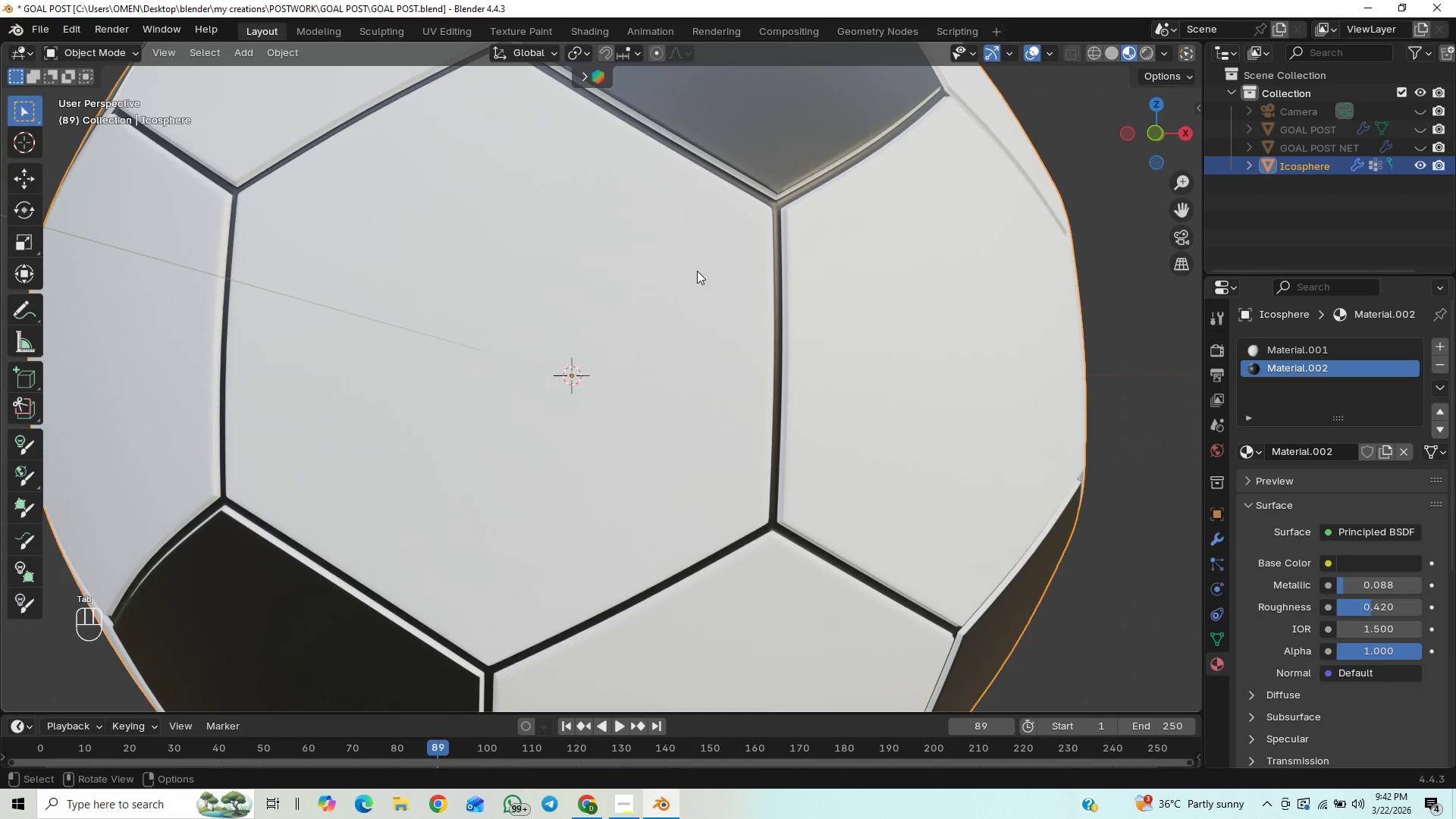 
scroll: coordinate [698, 271], scroll_direction: down, amount: 2.0
 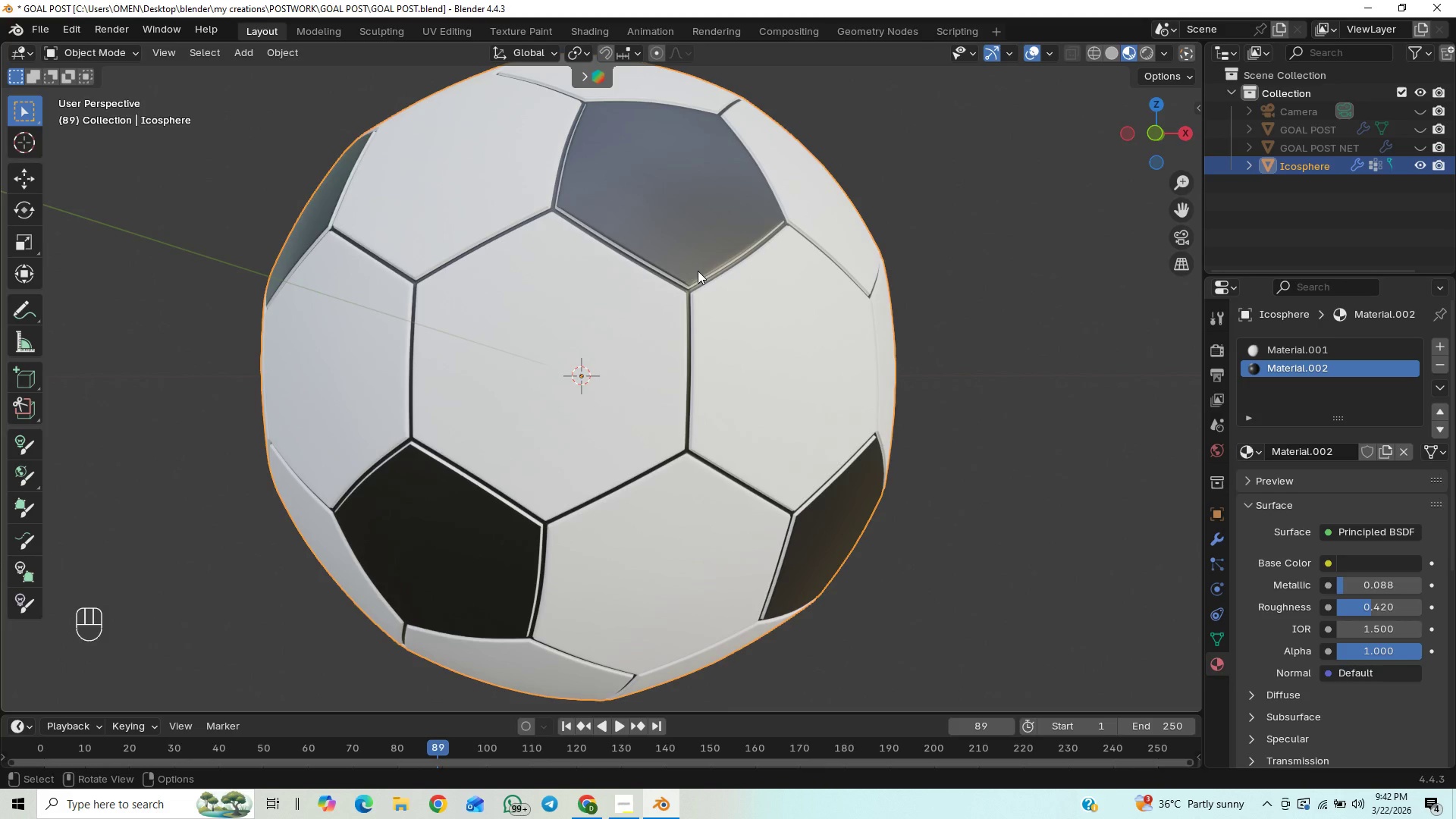 
key(Control+Z)
 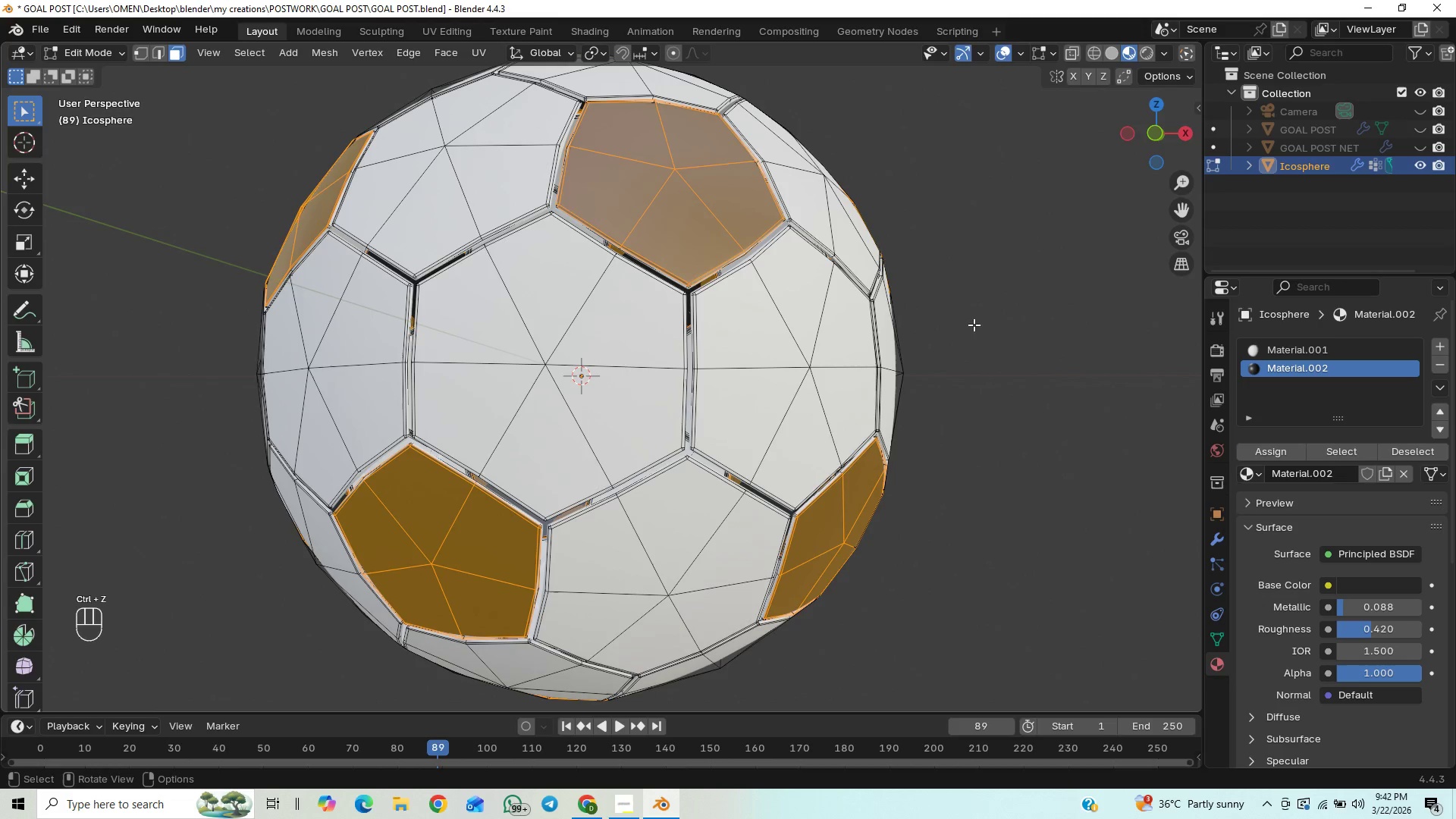 
key(Control+NumpadAdd)
 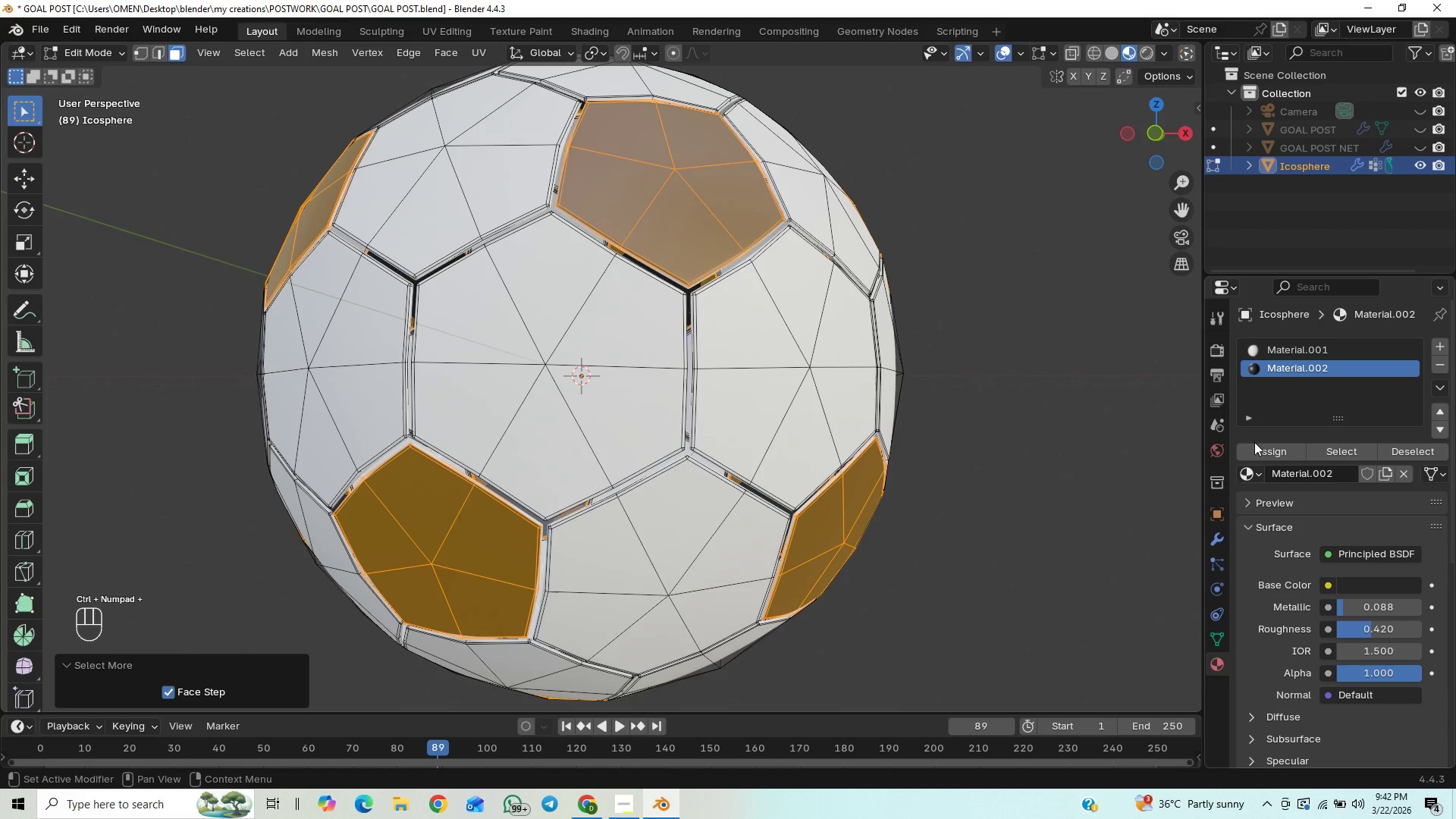 
left_click([1254, 448])
 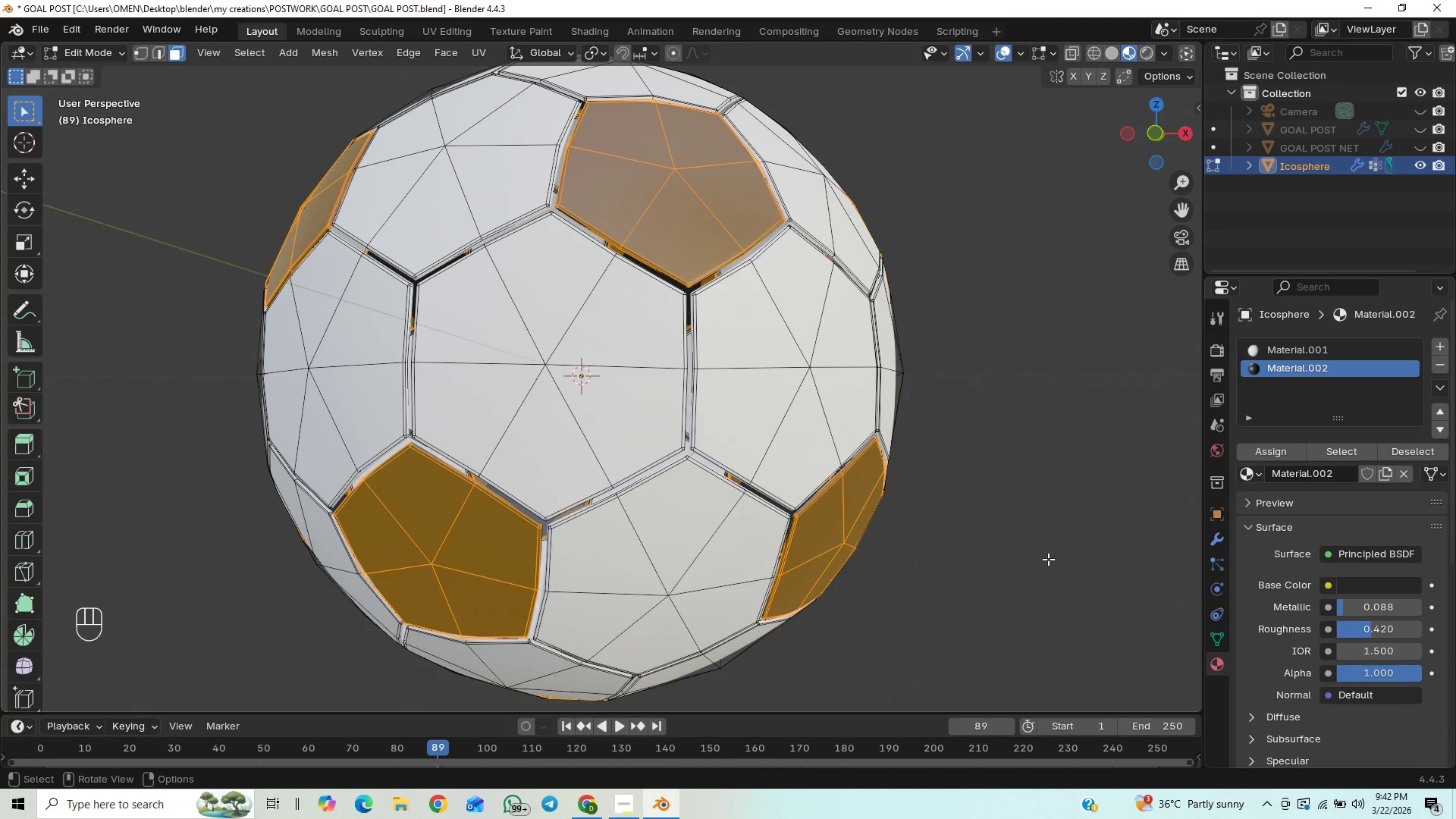 
key(Tab)
 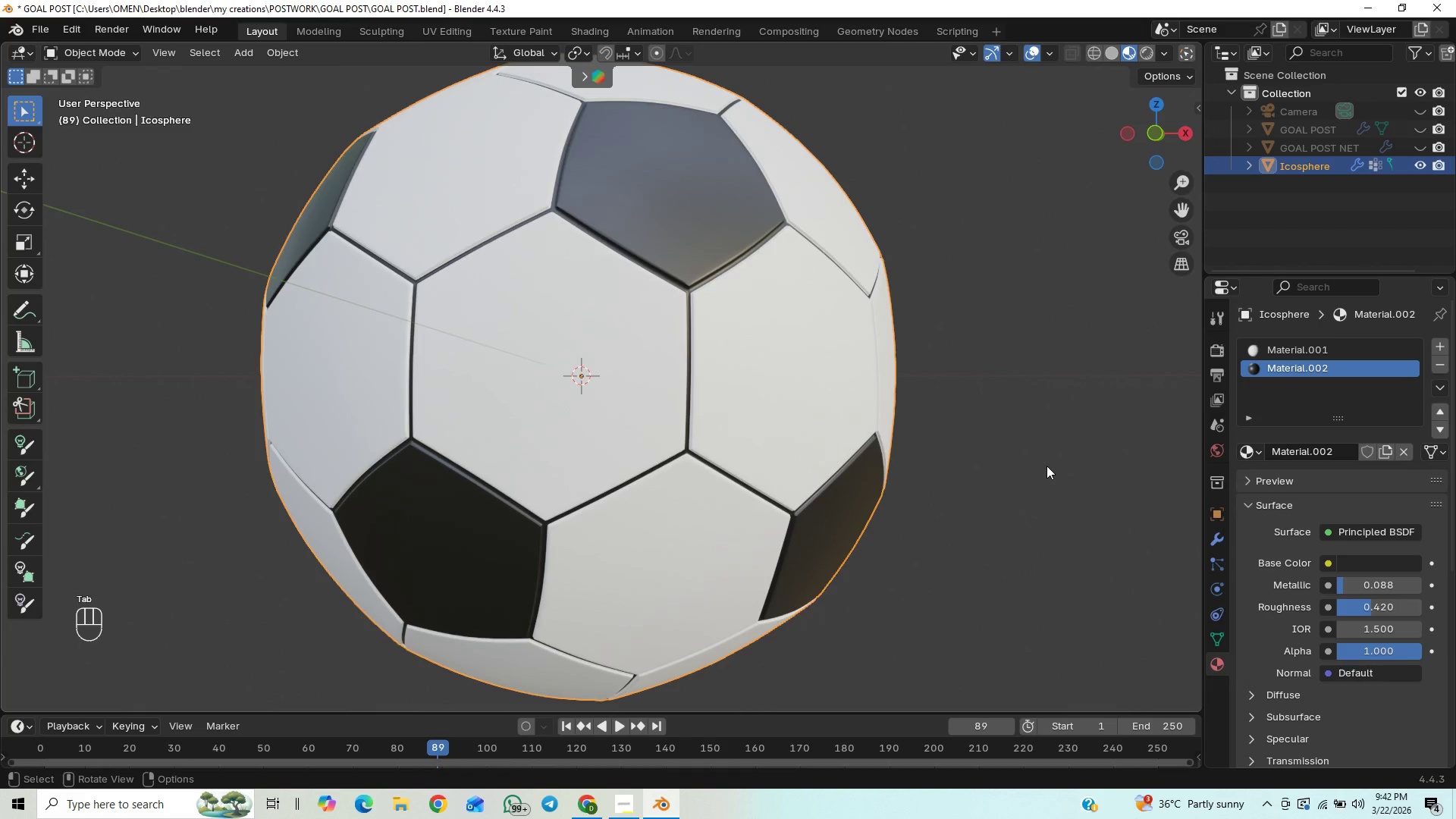 
key(Control+S)
 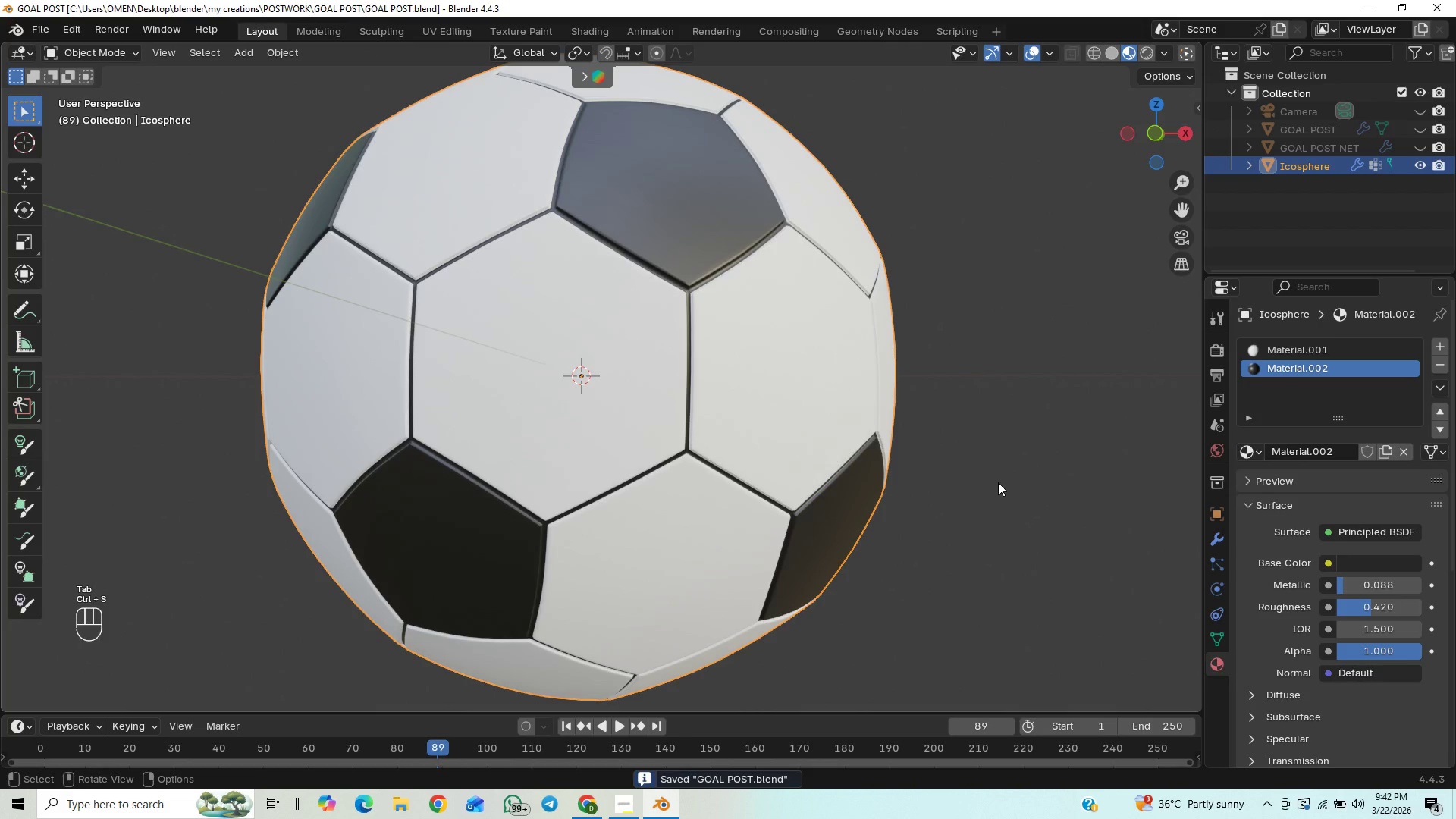 
hold_key(key=AltLeft, duration=1.52)
 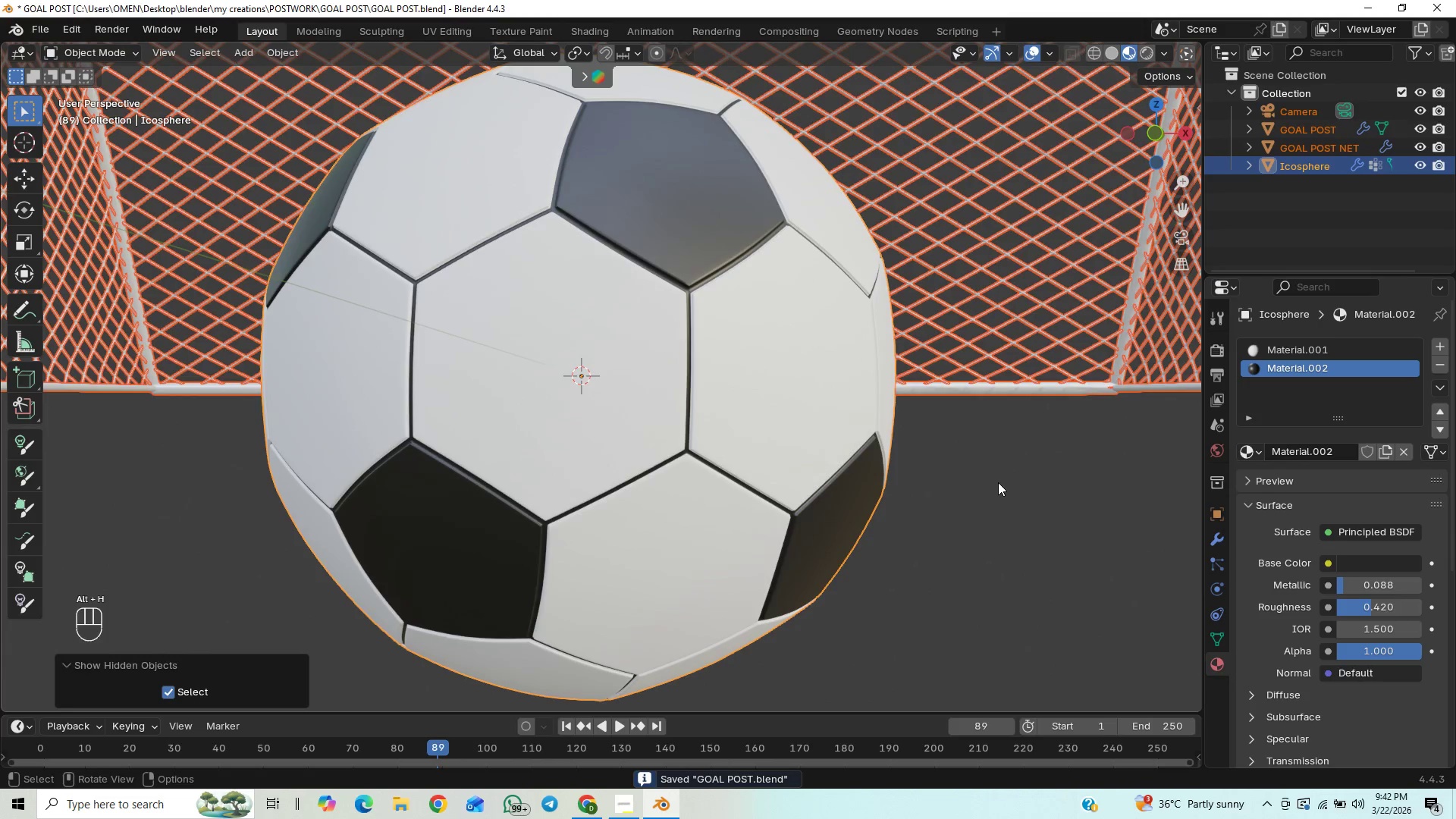 
key(Alt+H)
 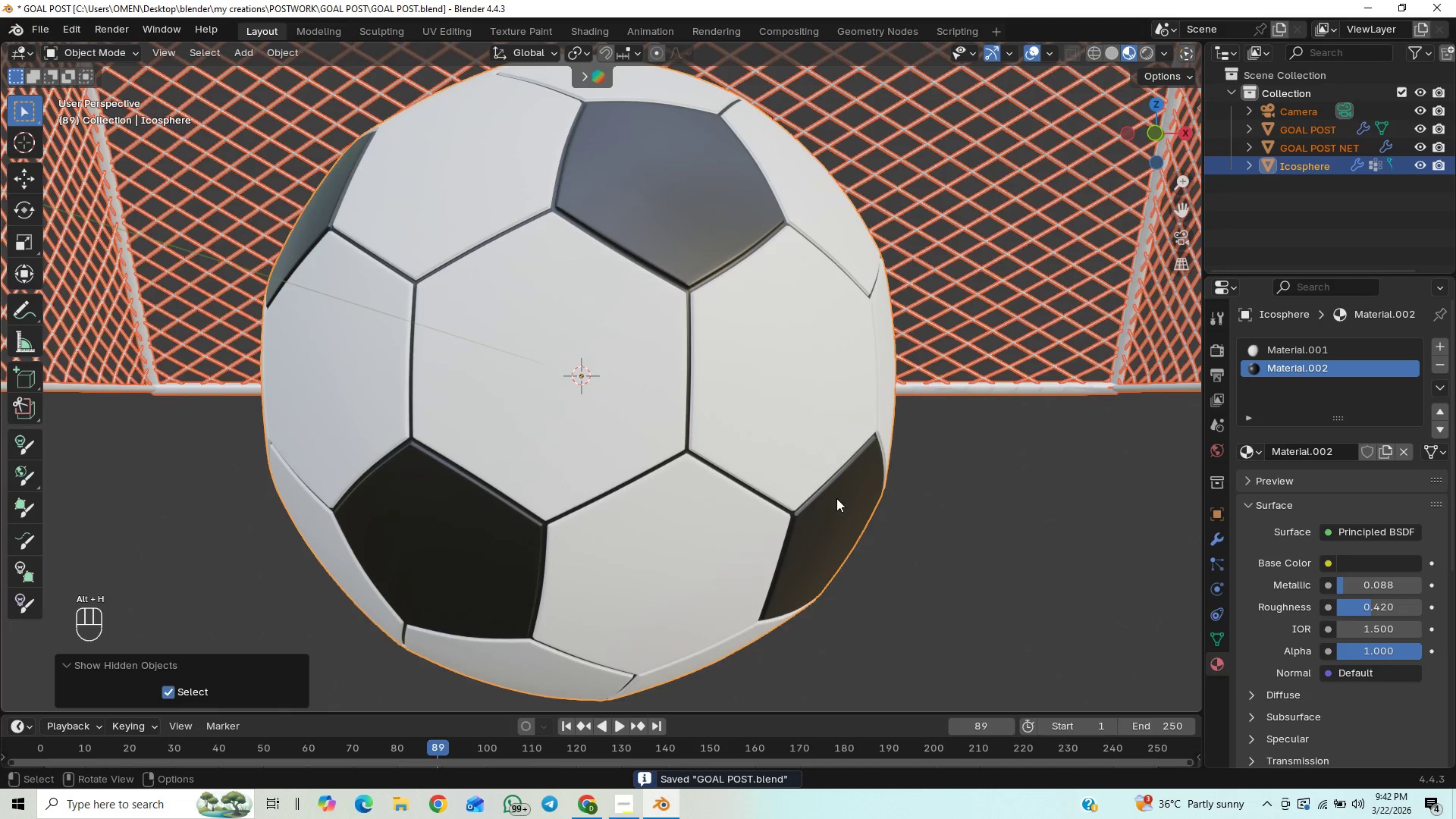 
left_click([1006, 485])
 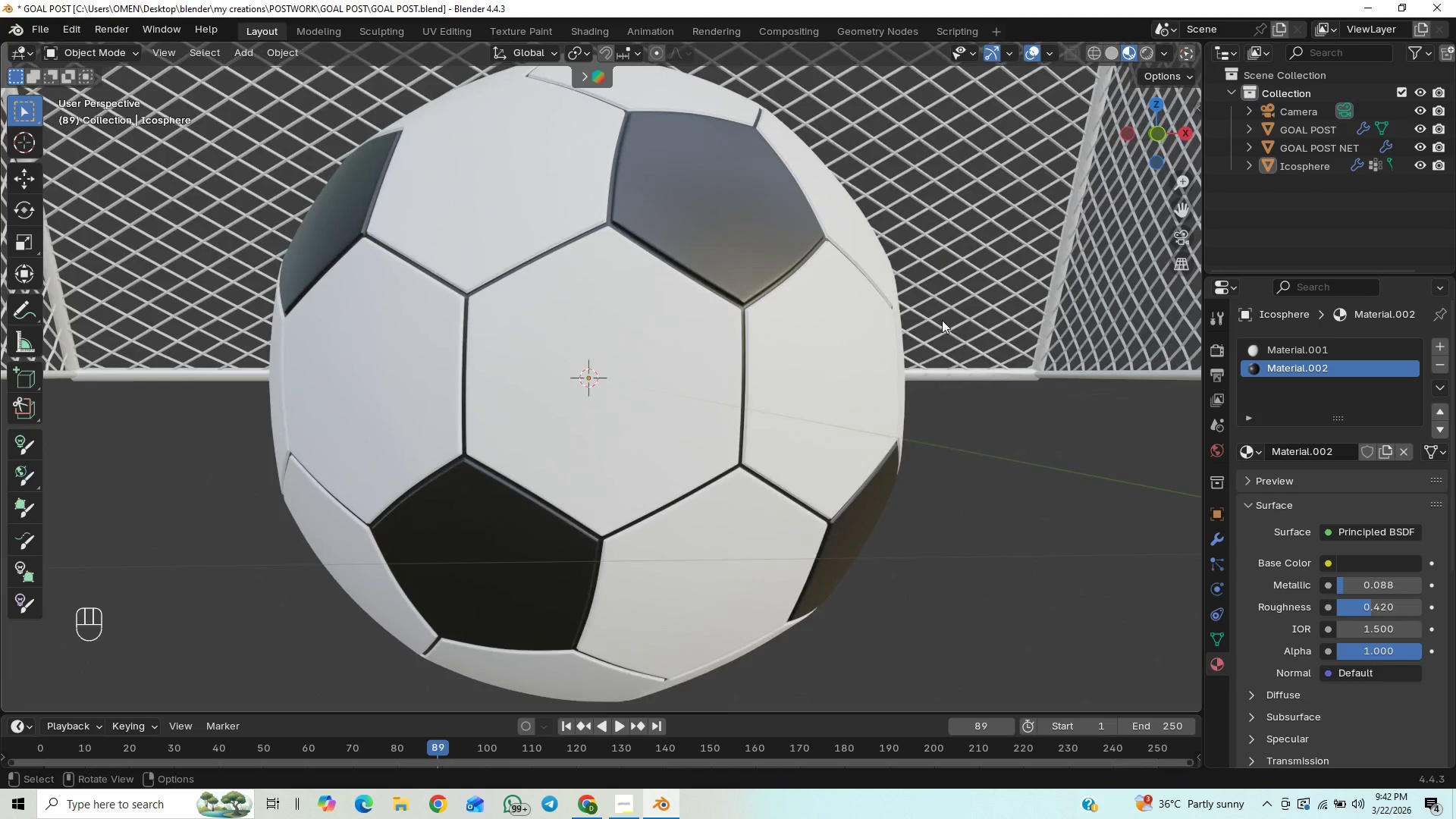 
key(Control+S)
 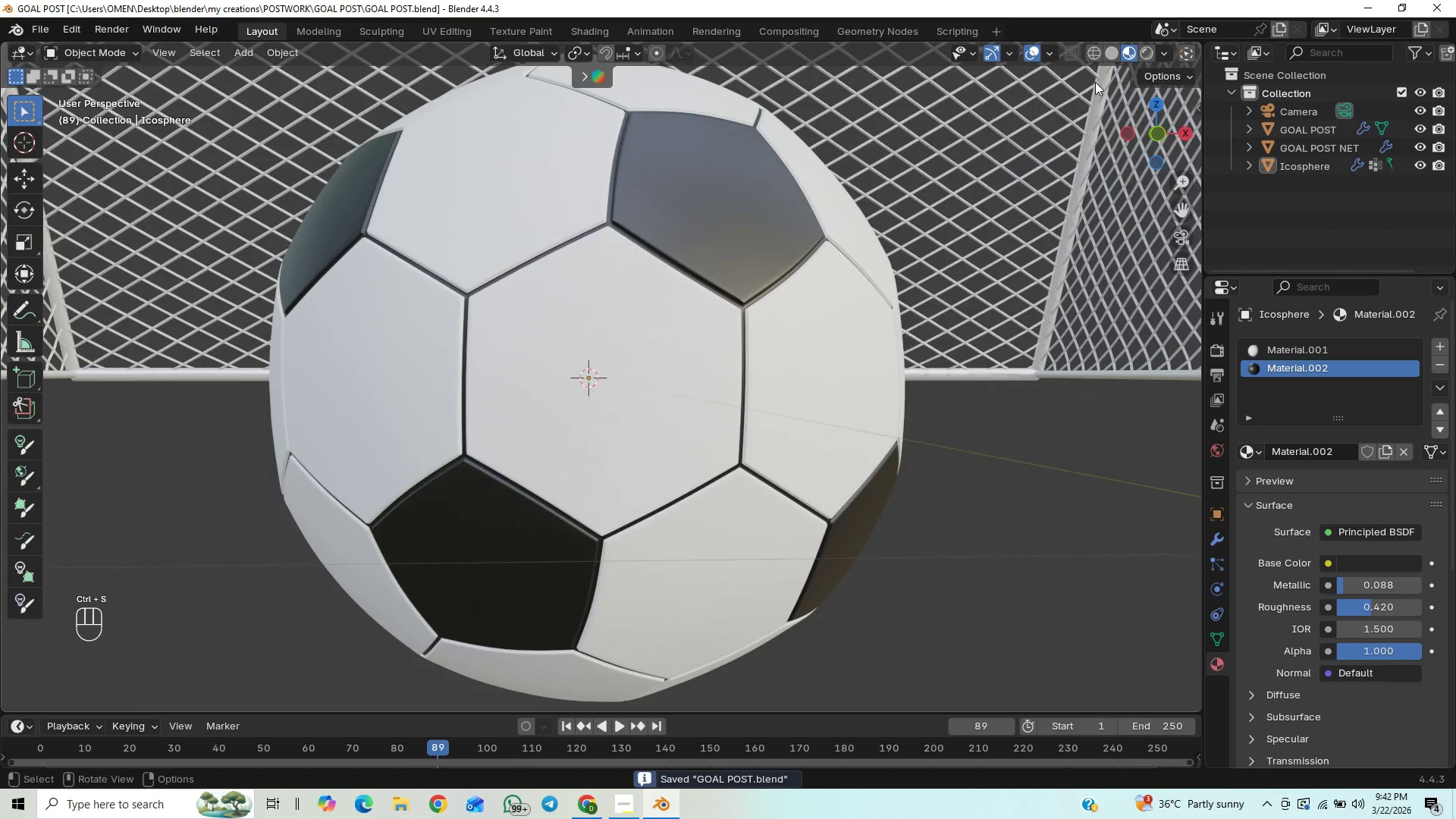 
scroll: coordinate [799, 302], scroll_direction: down, amount: 3.0
 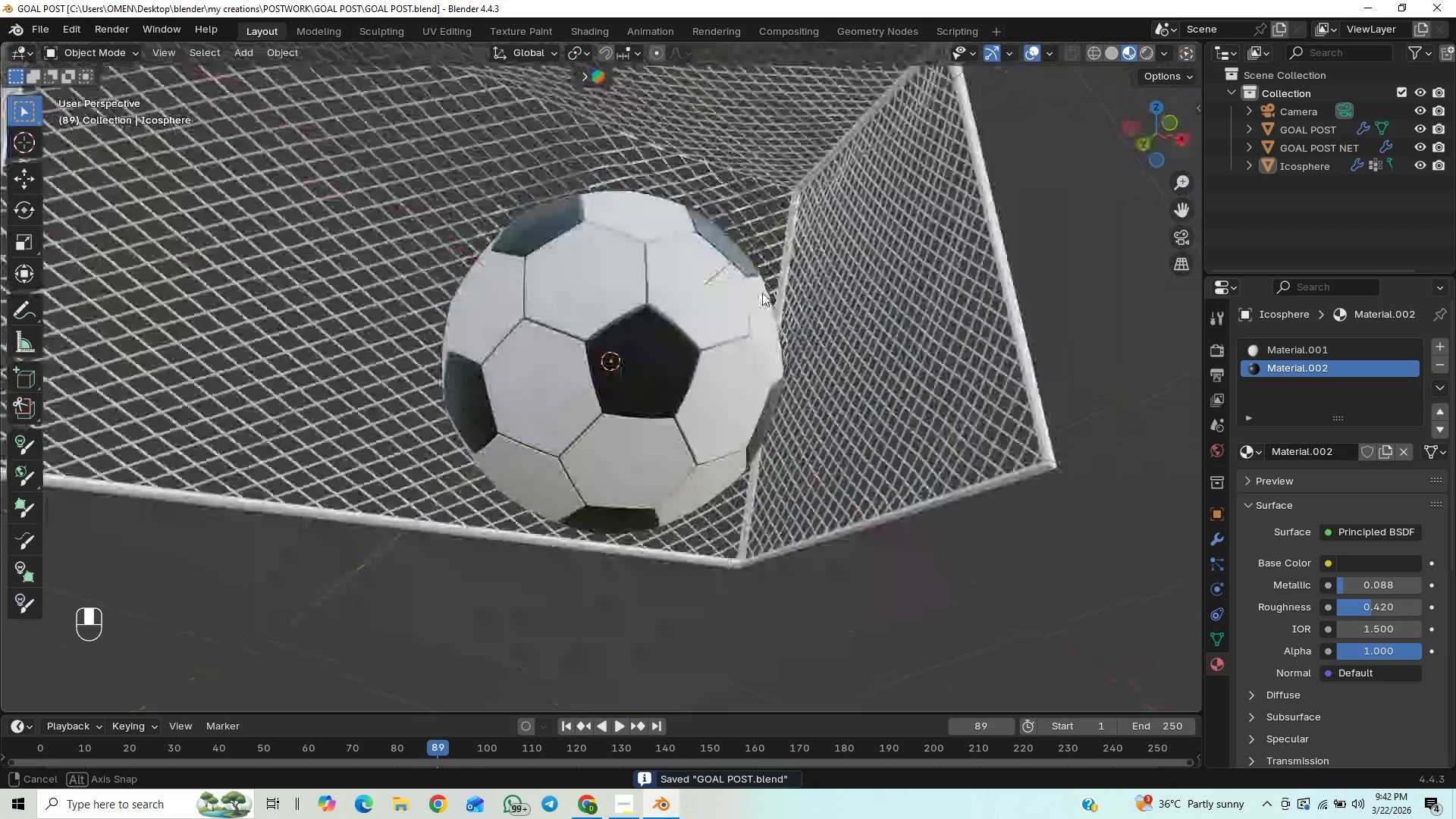 
key(Control+S)
 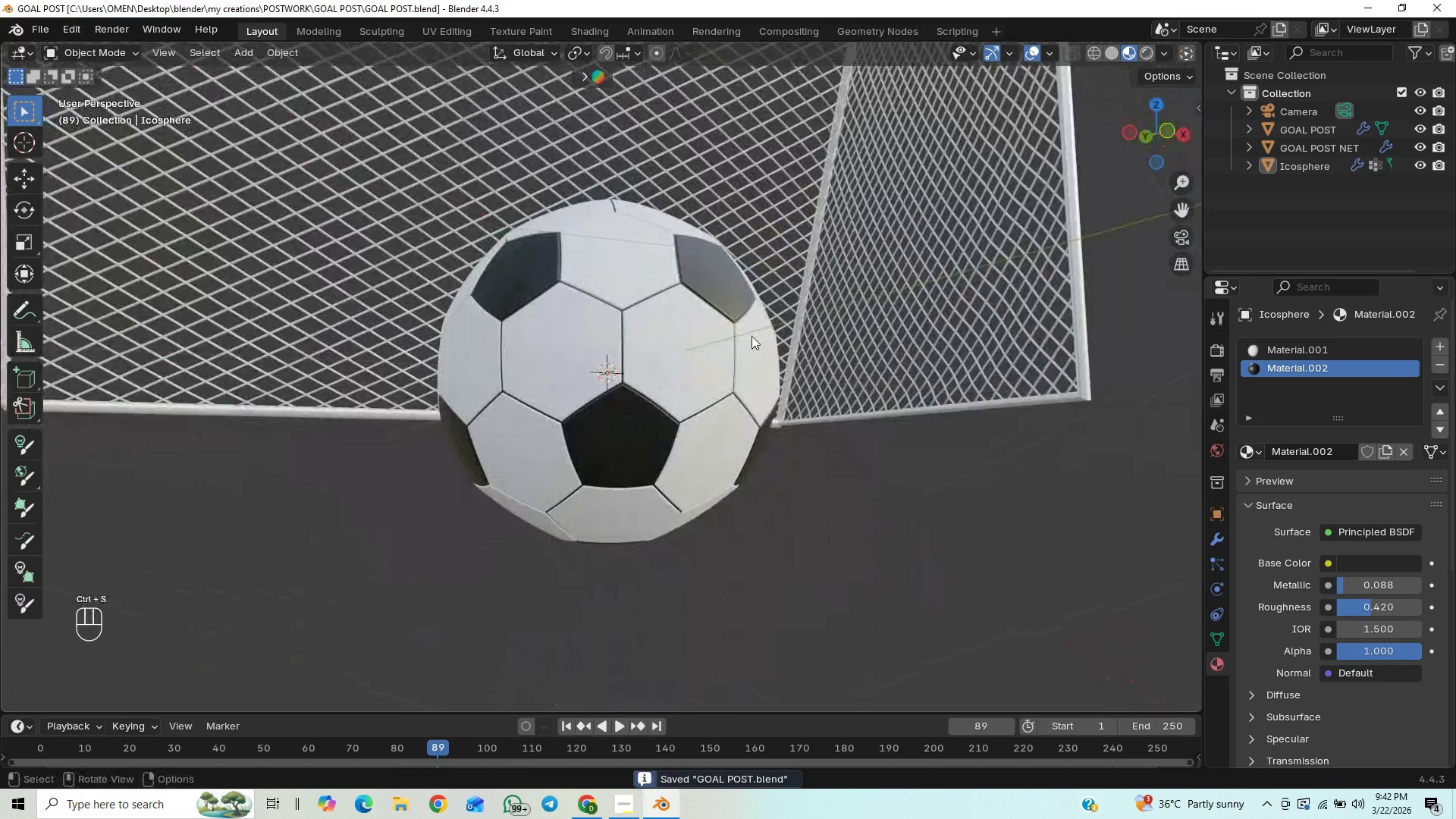 
scroll: coordinate [752, 336], scroll_direction: down, amount: 3.0
 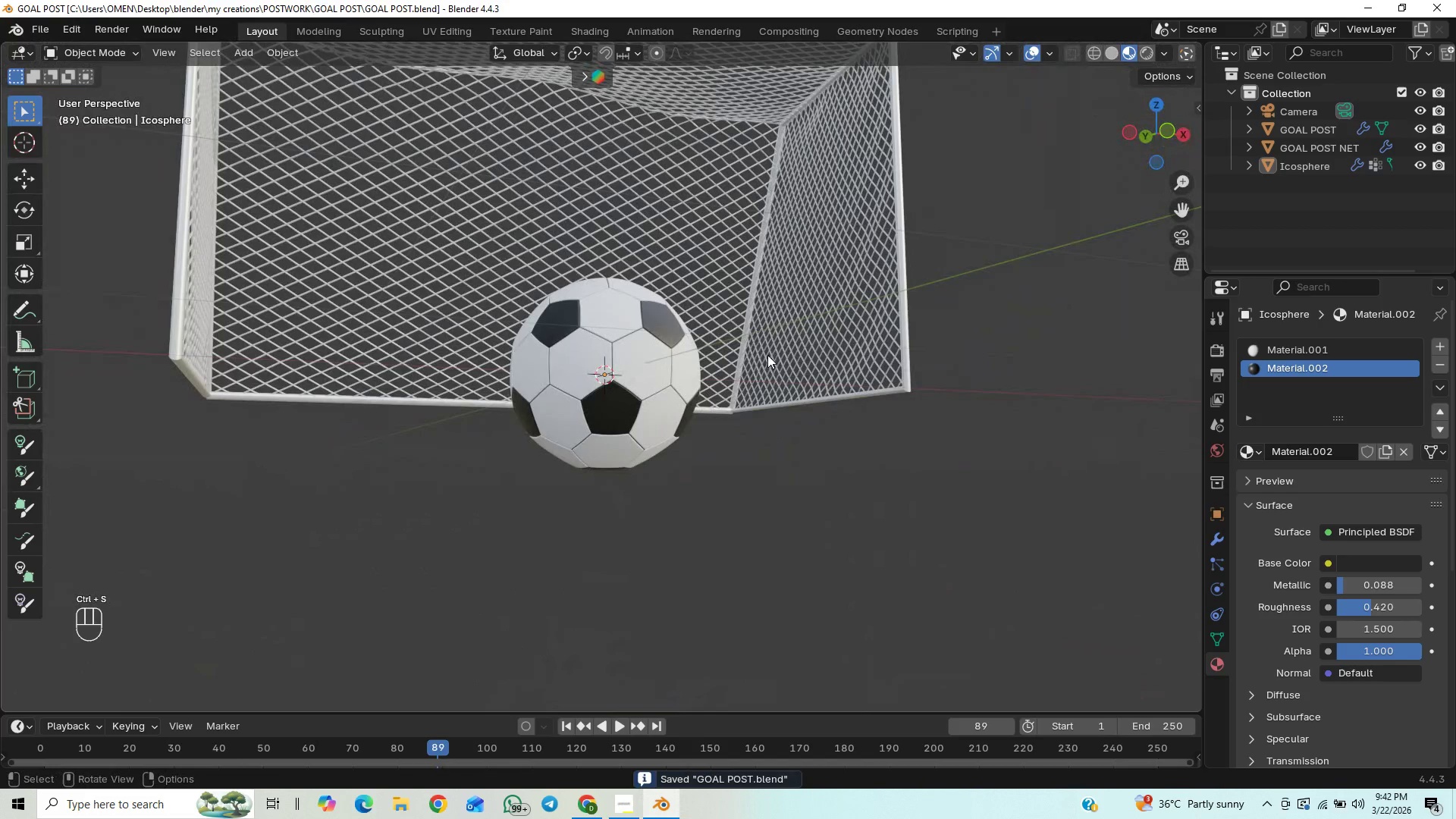 
scroll: coordinate [712, 373], scroll_direction: up, amount: 4.0
 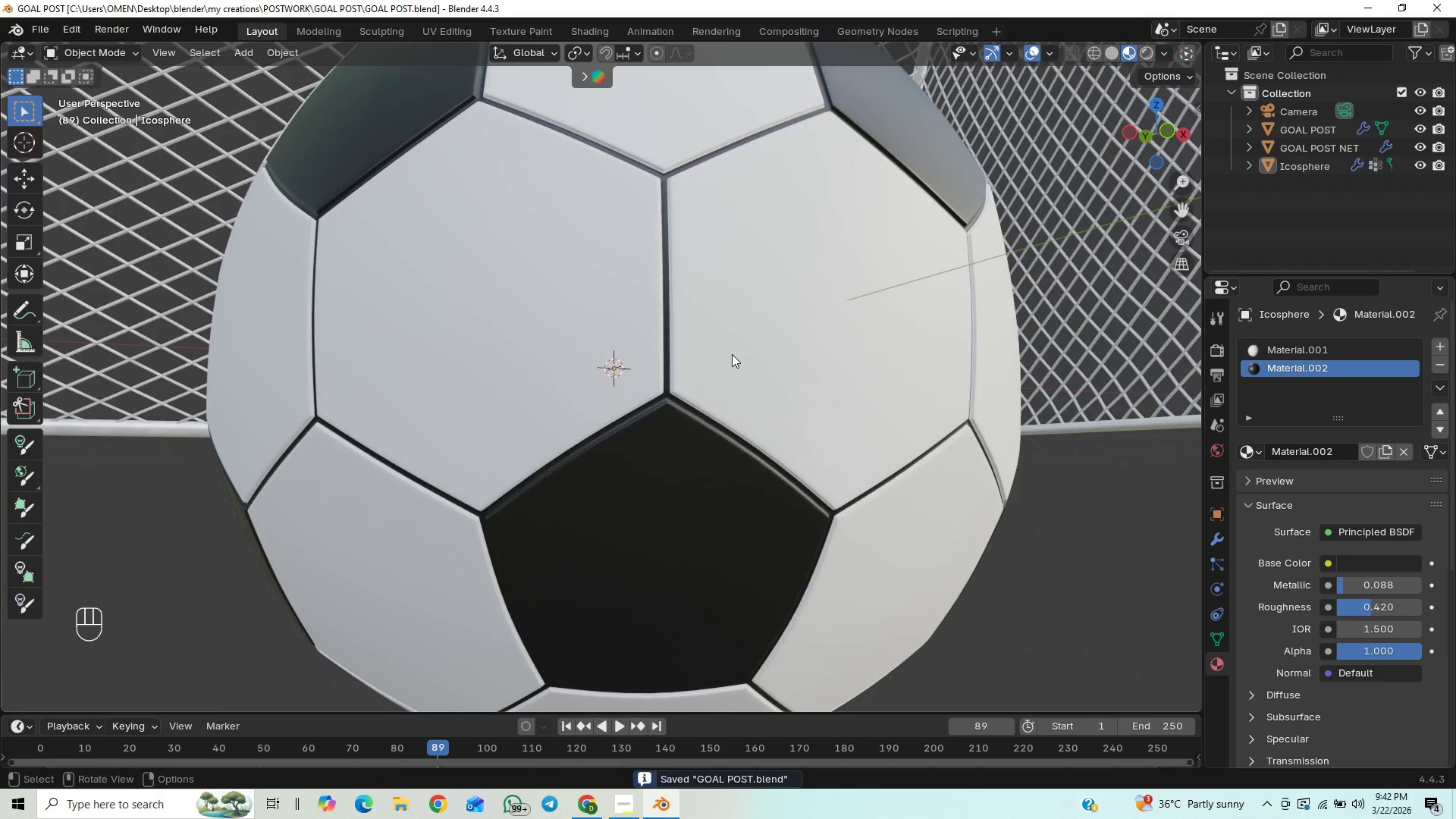 
scroll: coordinate [890, 375], scroll_direction: down, amount: 3.0
 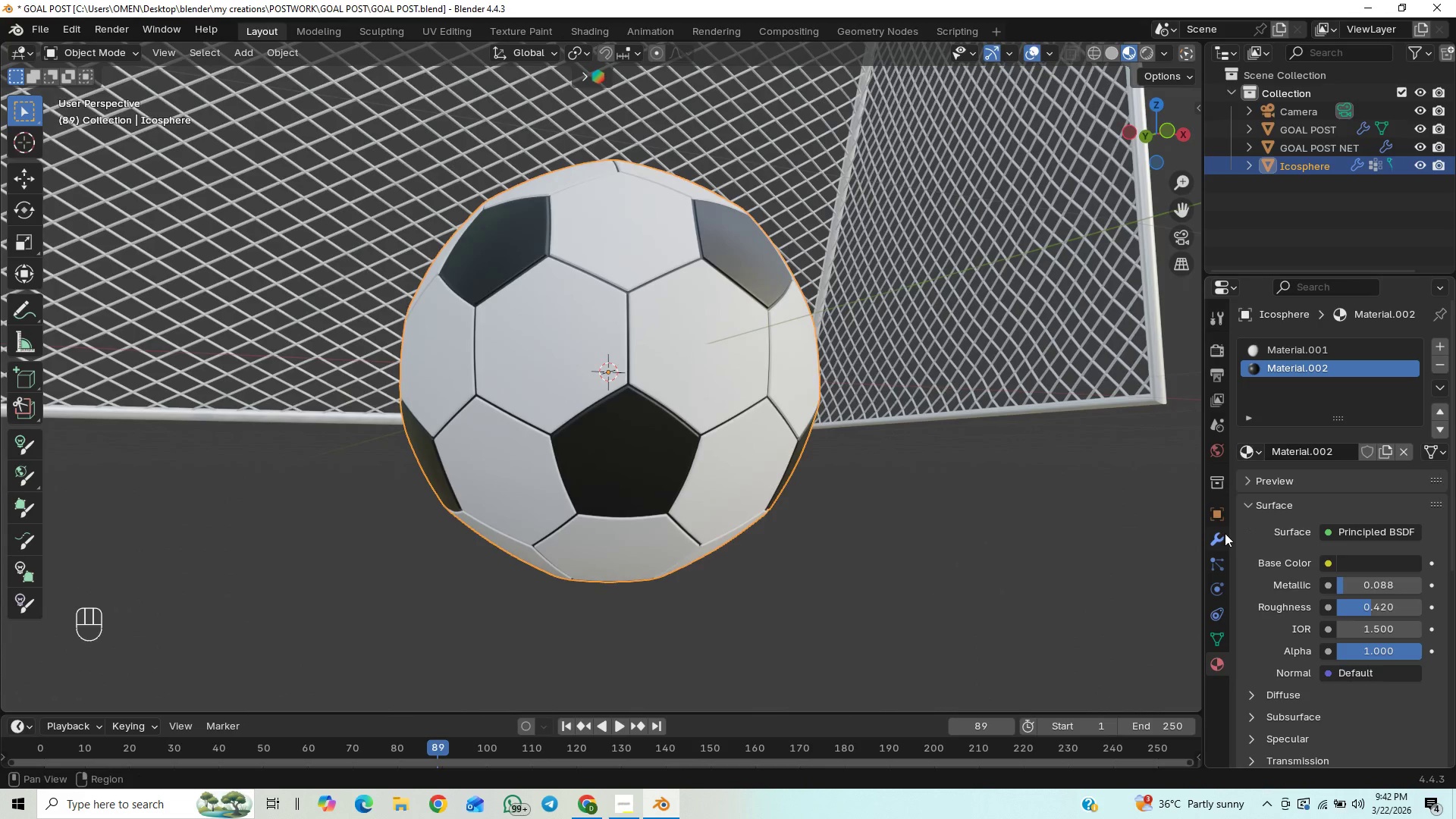 
left_click([1212, 535])
 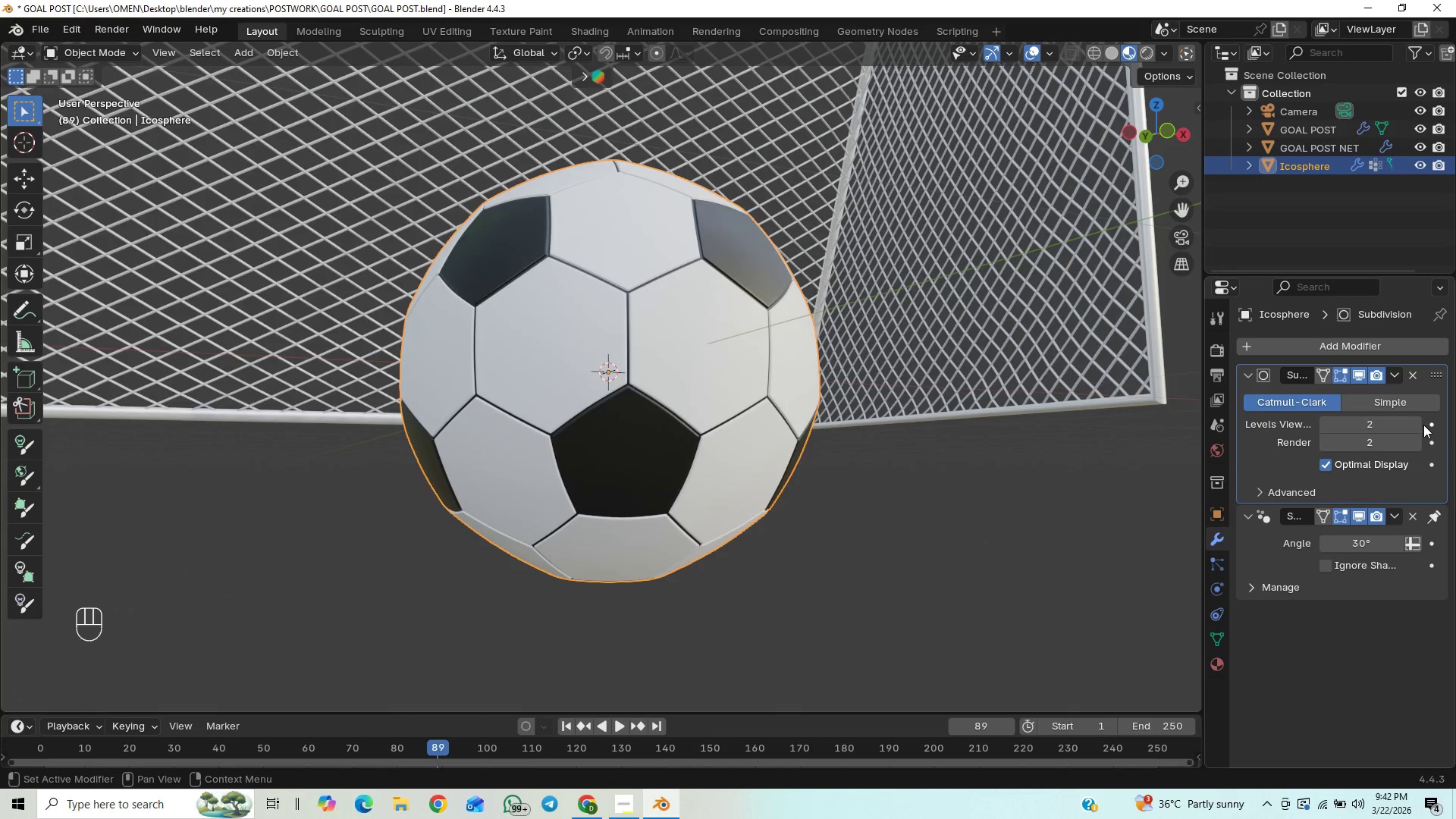 
left_click([1420, 426])
 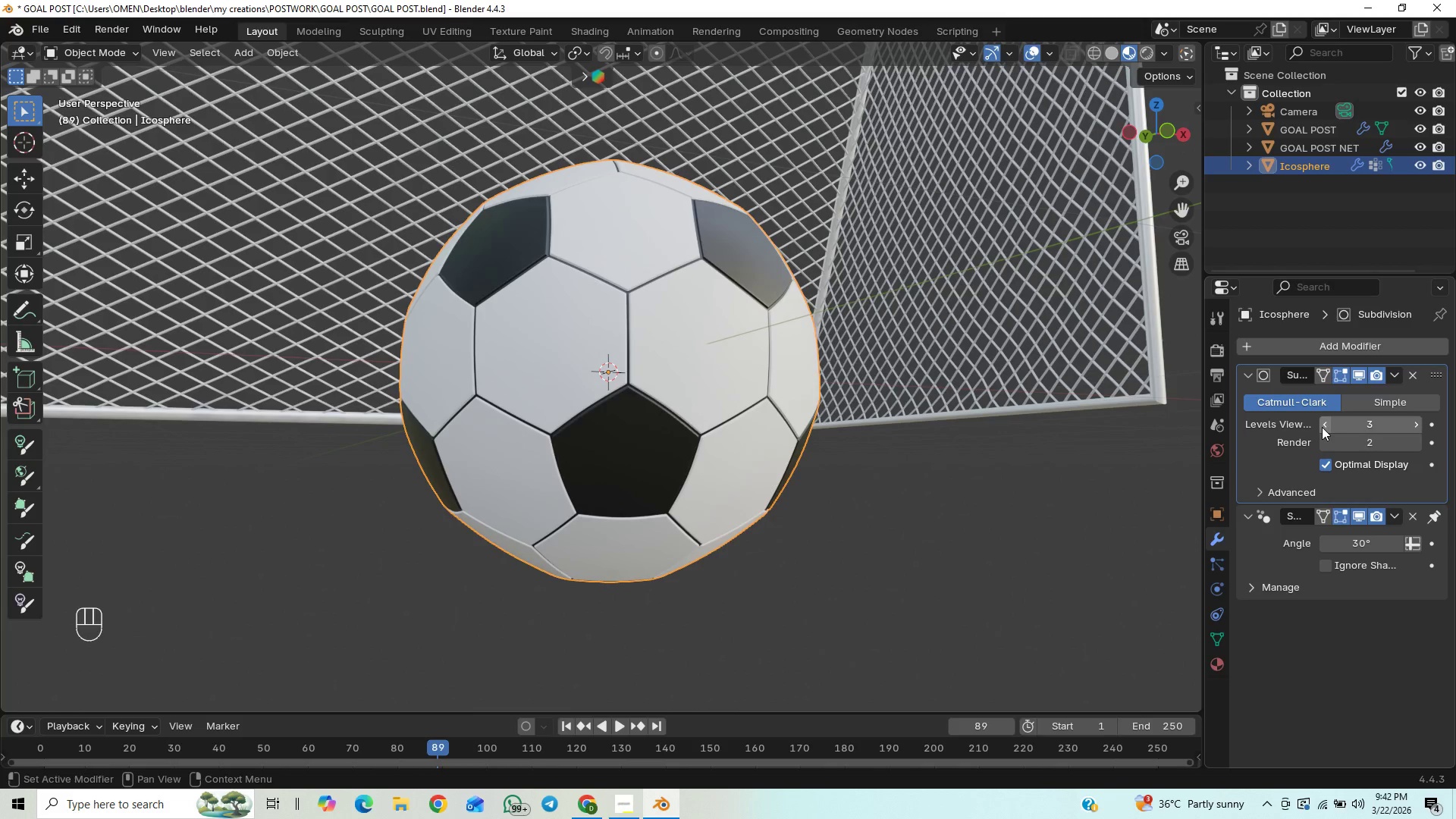 
double_click([1322, 426])
 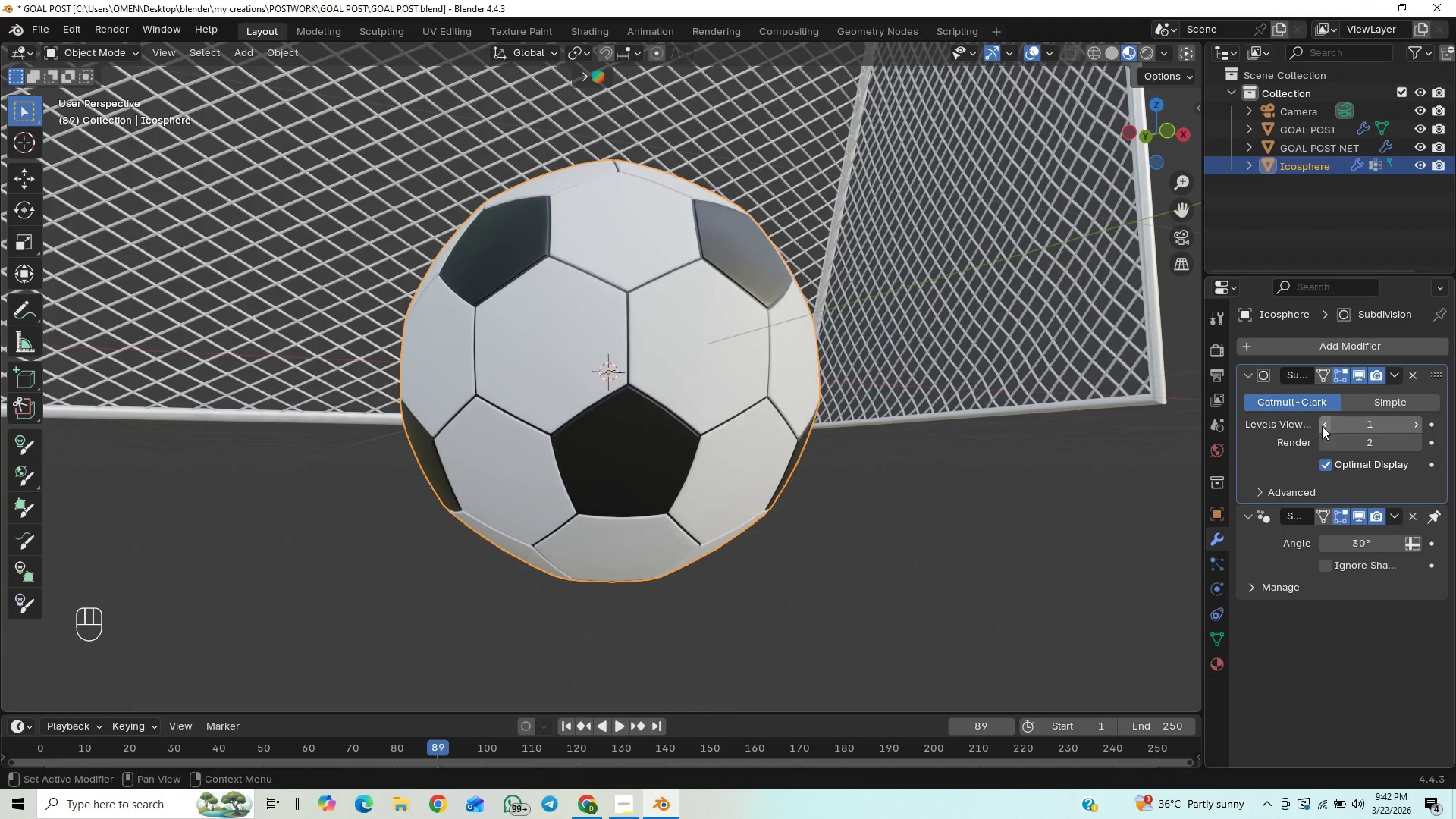 
triple_click([1322, 426])
 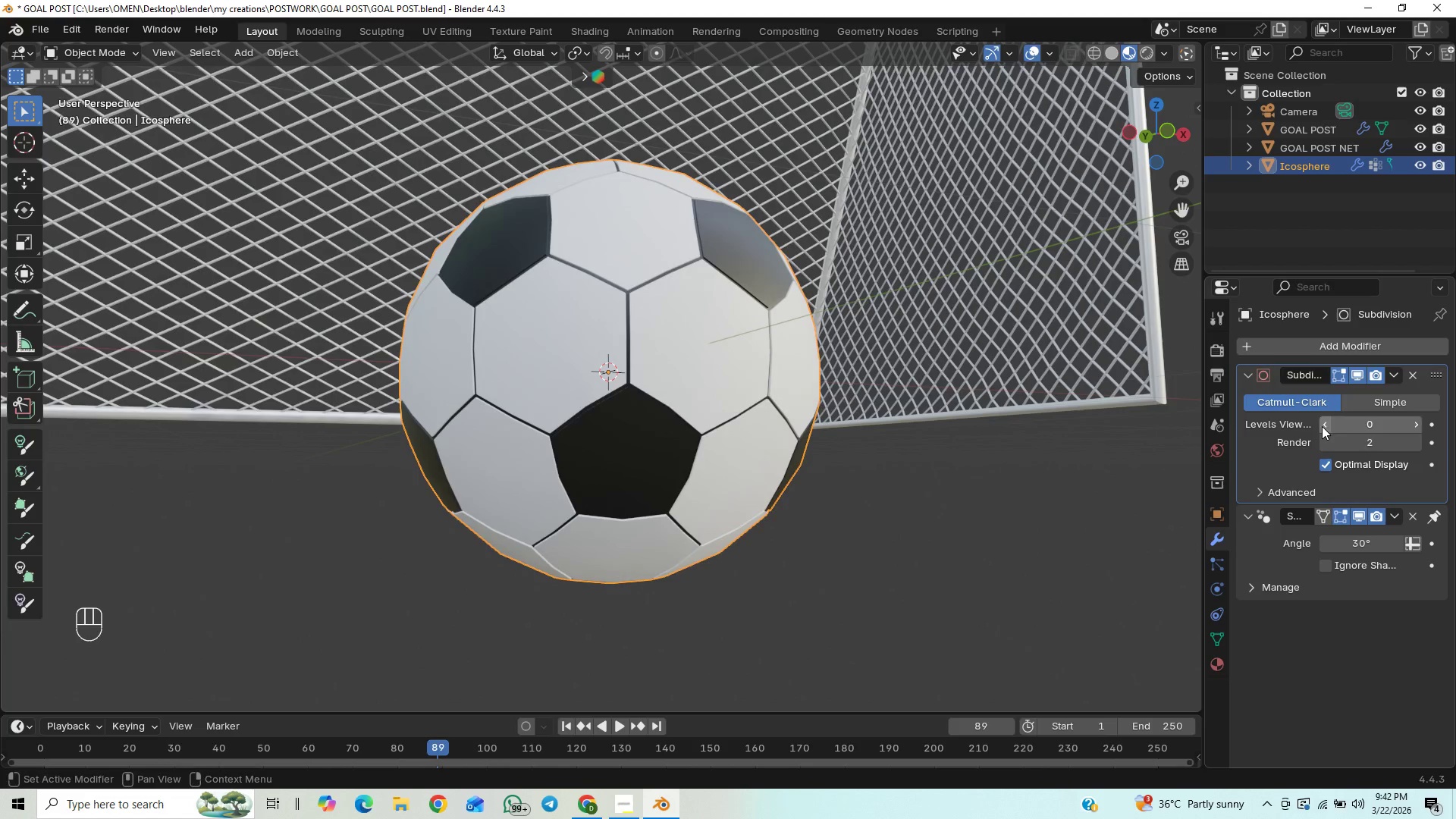 
left_click([1322, 426])
 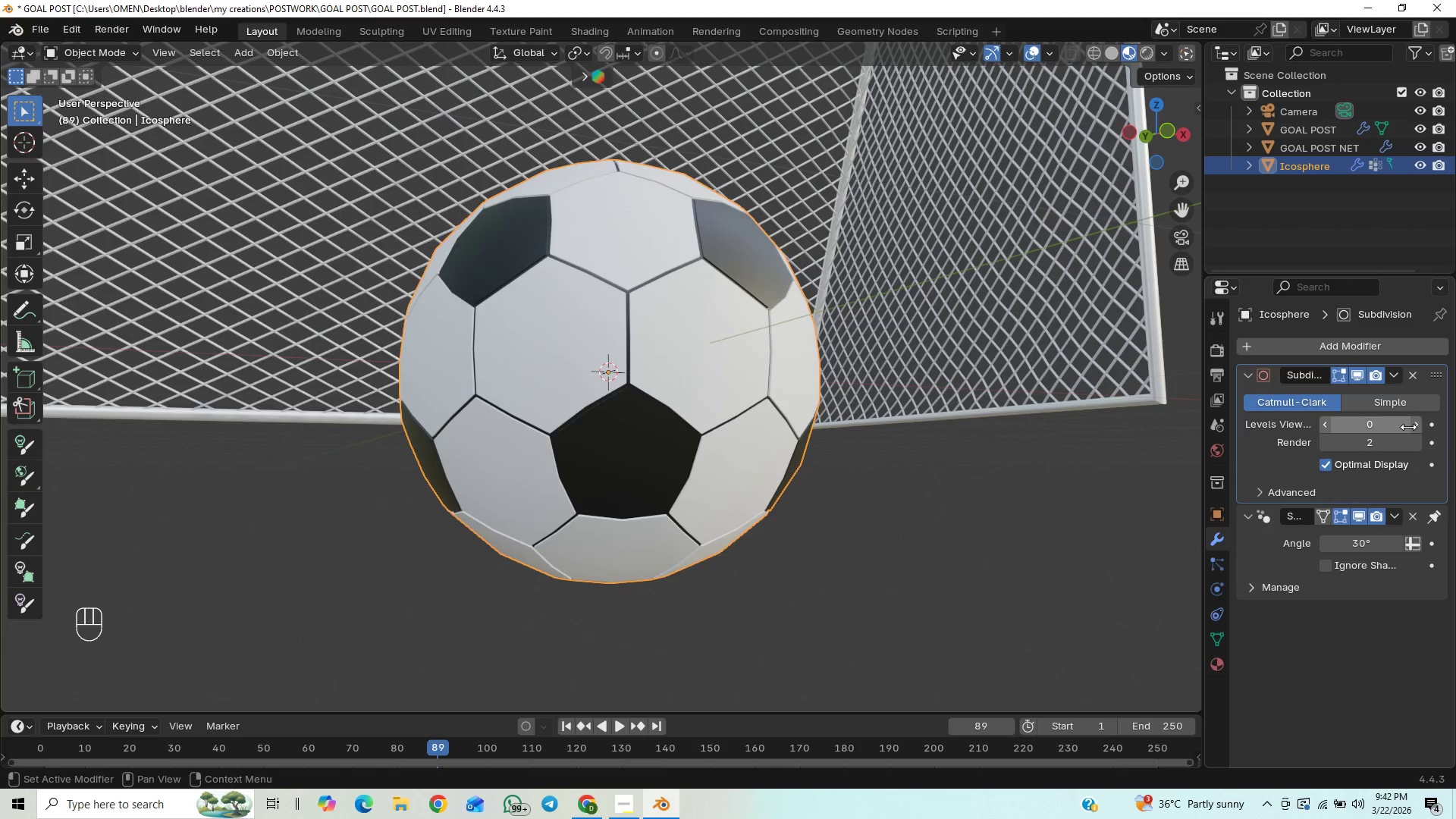 
left_click([1410, 428])
 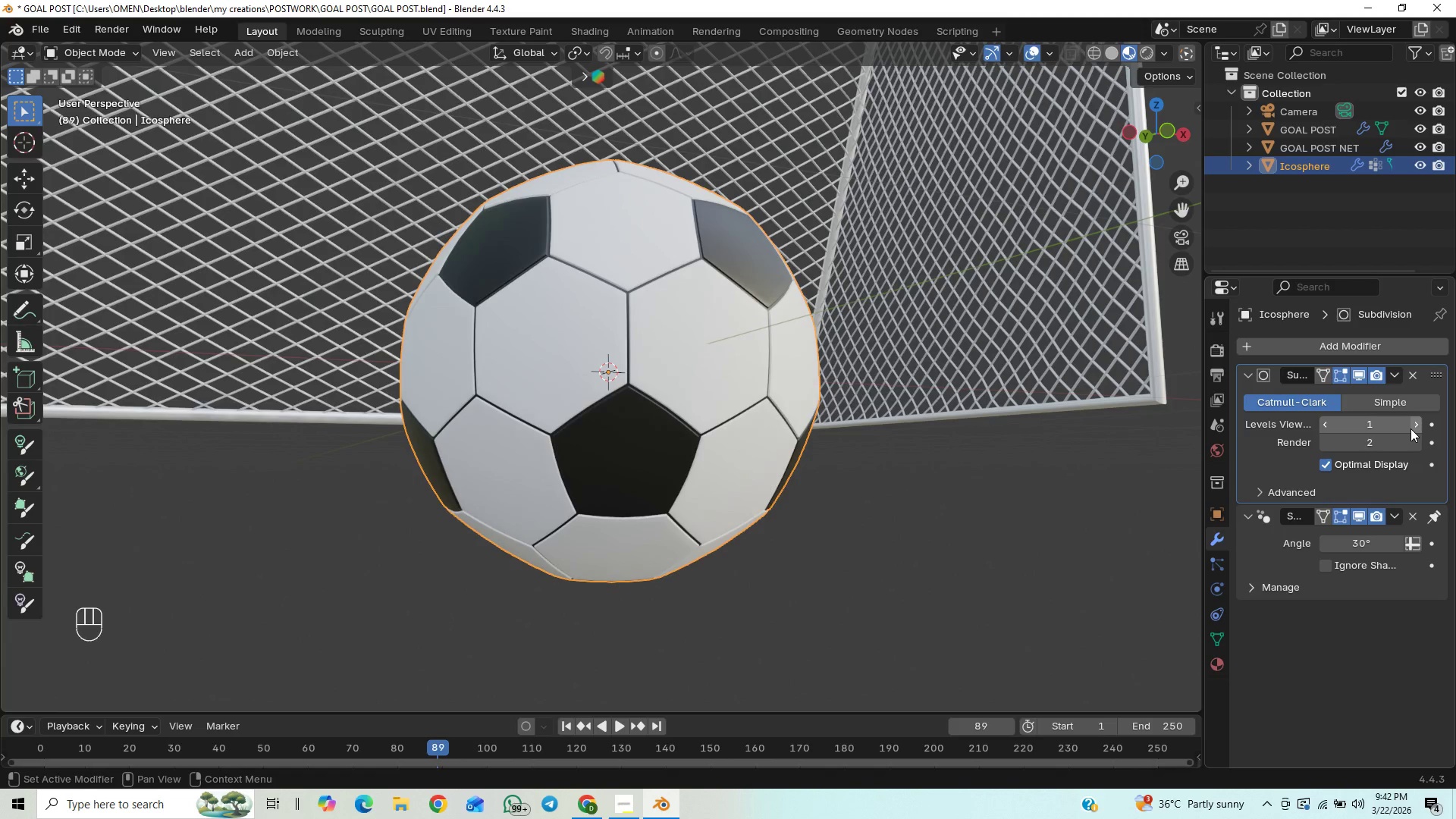 
left_click([1410, 428])
 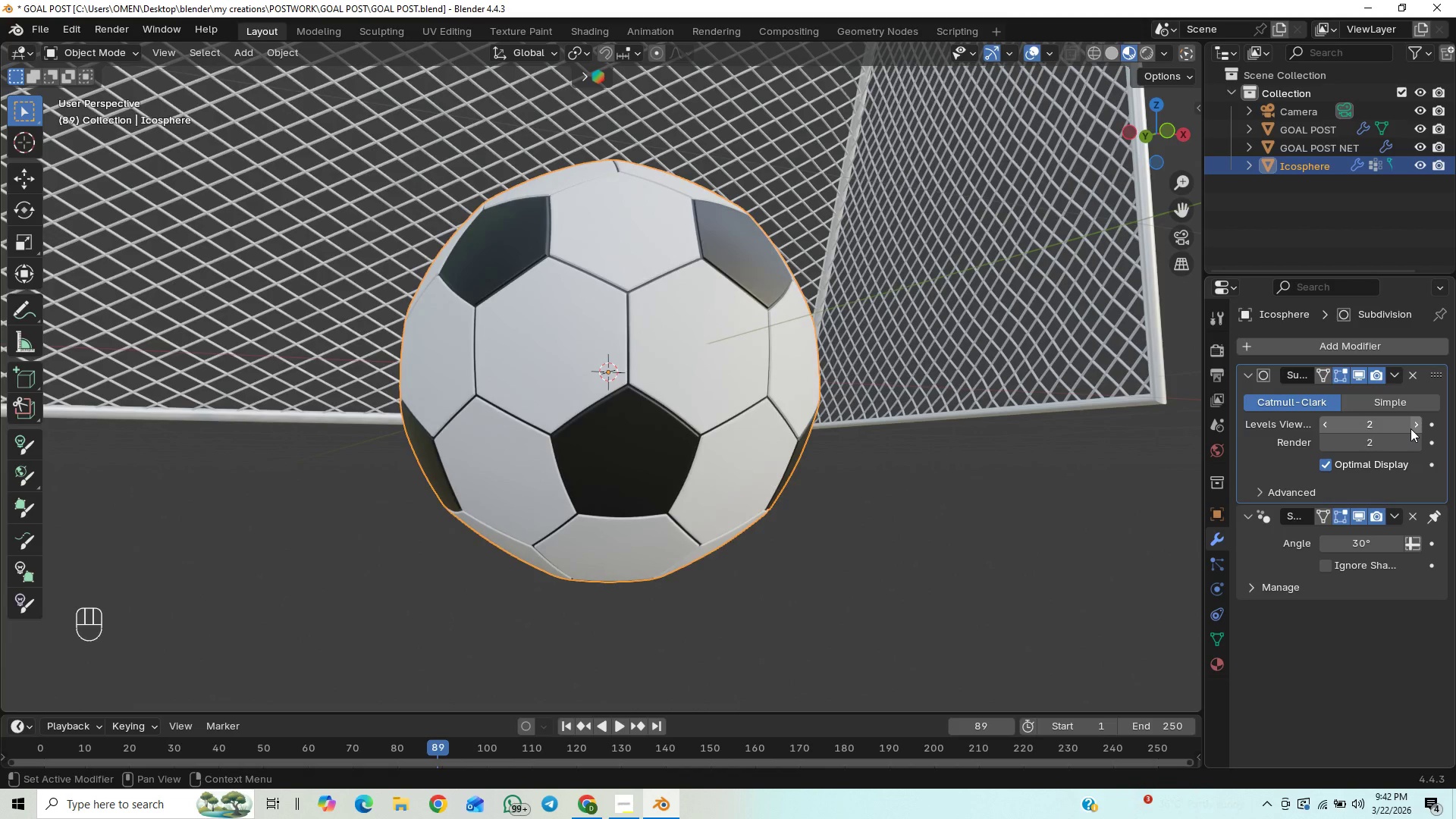 
left_click([1410, 428])
 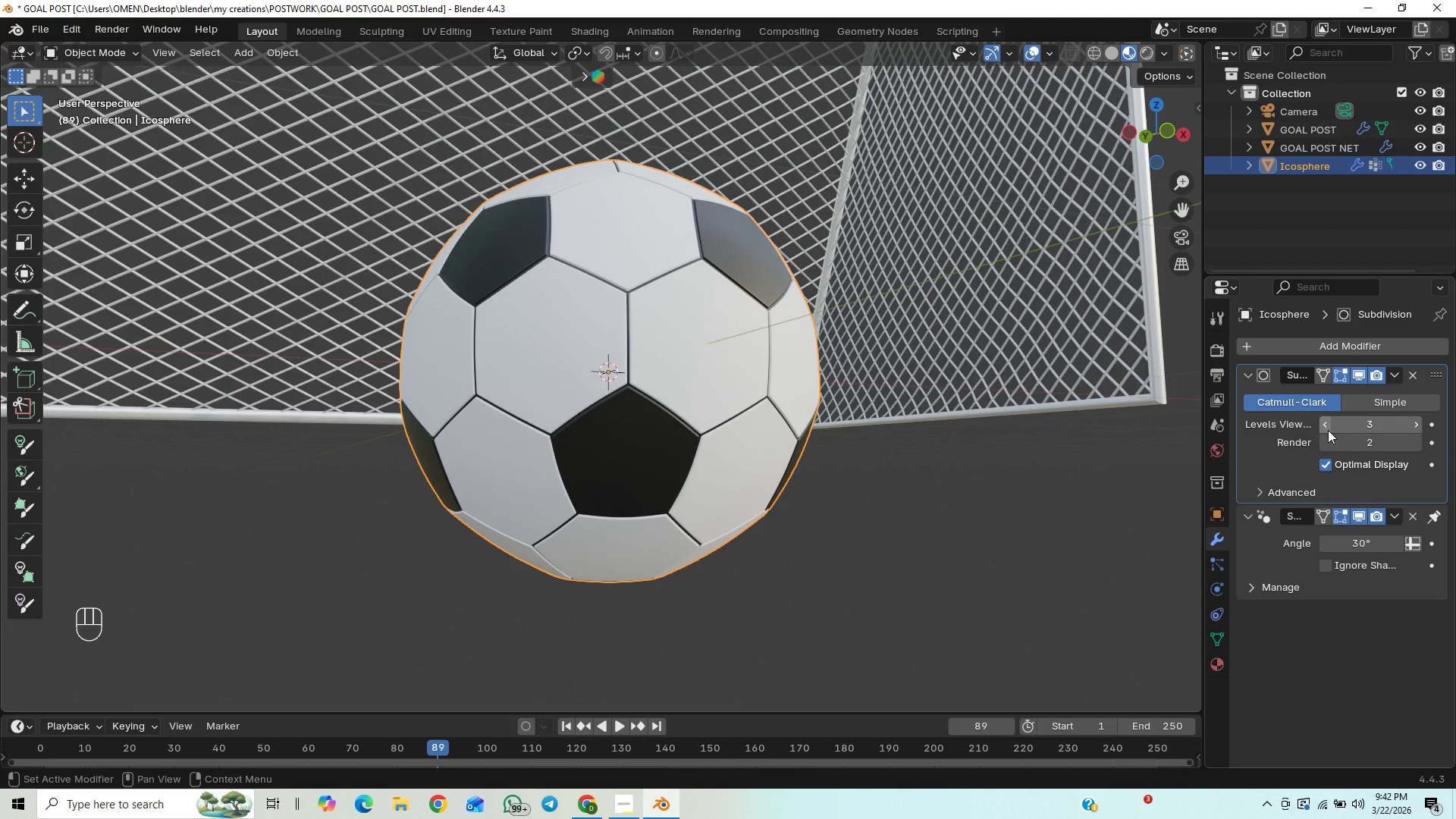 
left_click([1327, 430])
 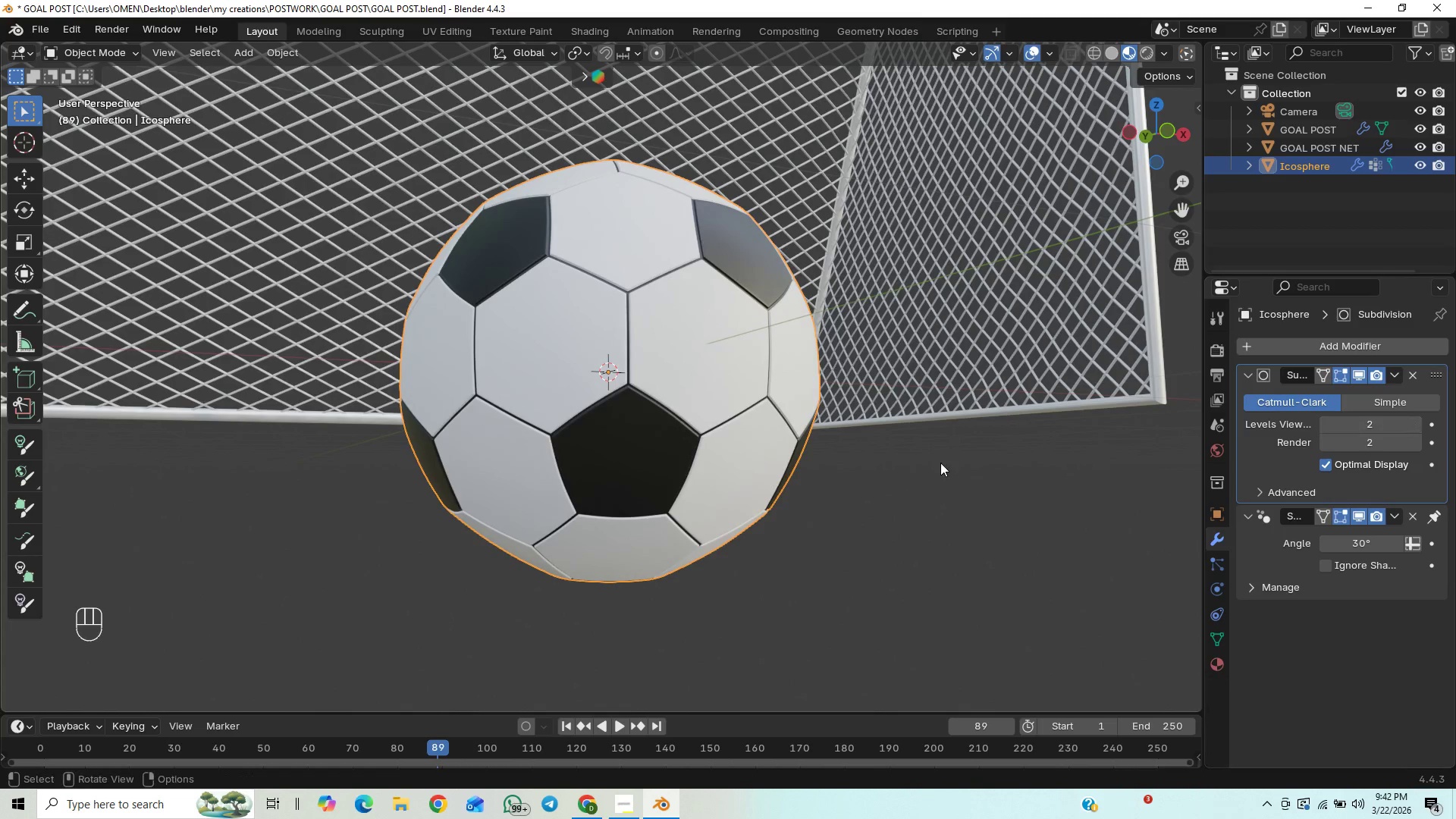 
scroll: coordinate [802, 441], scroll_direction: up, amount: 3.0
 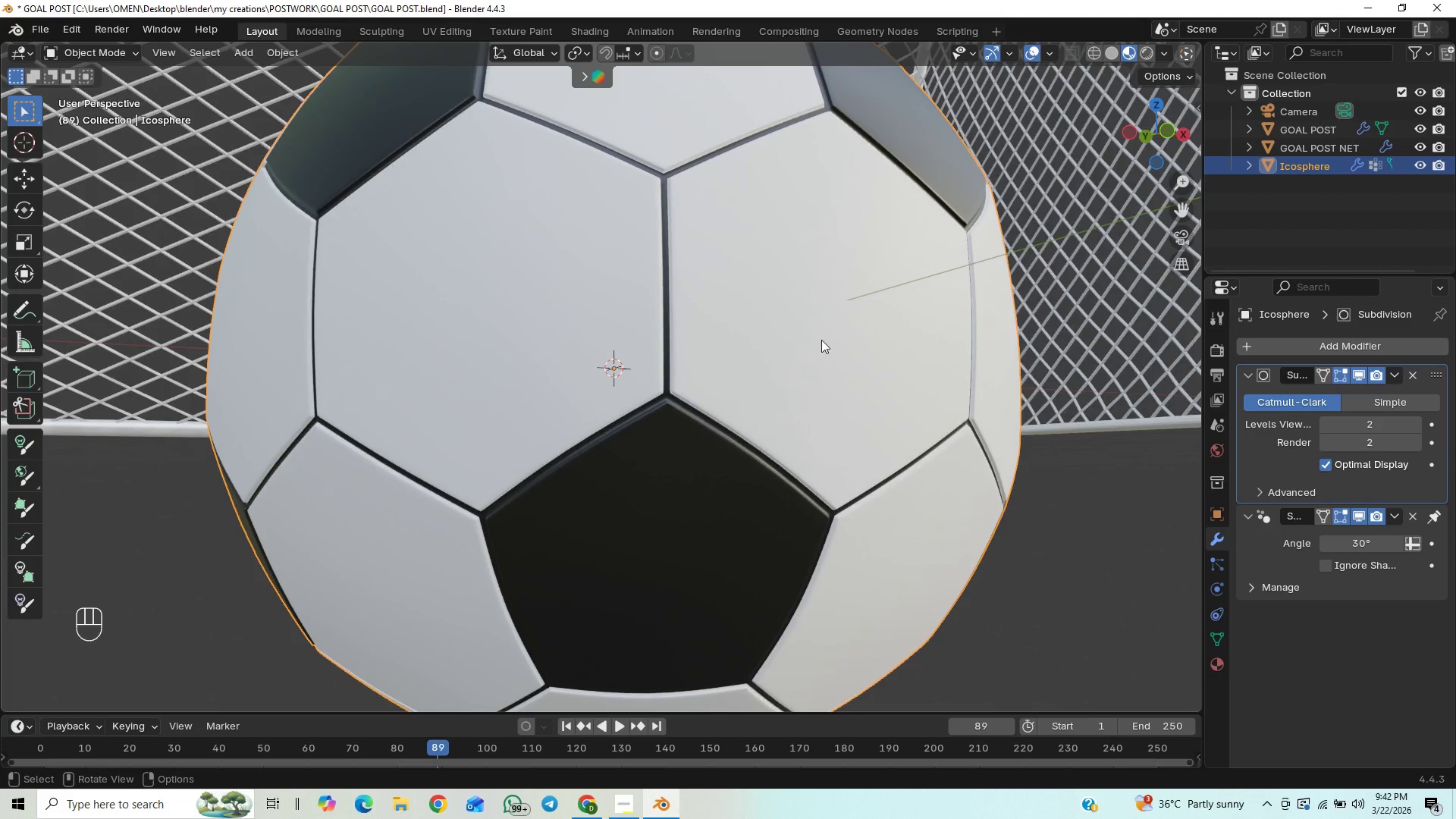 
right_click([821, 340])
 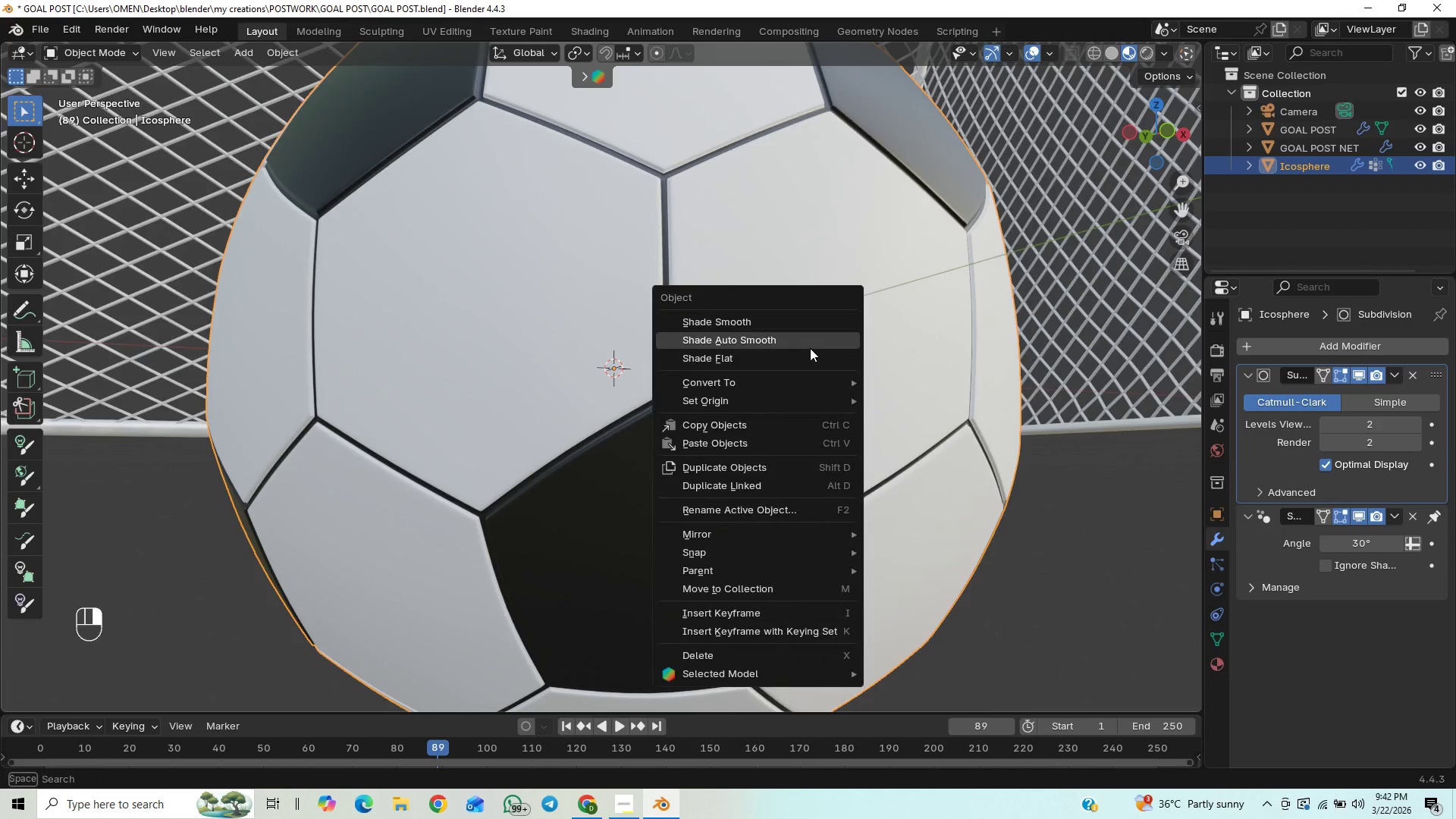 
left_click([810, 348])
 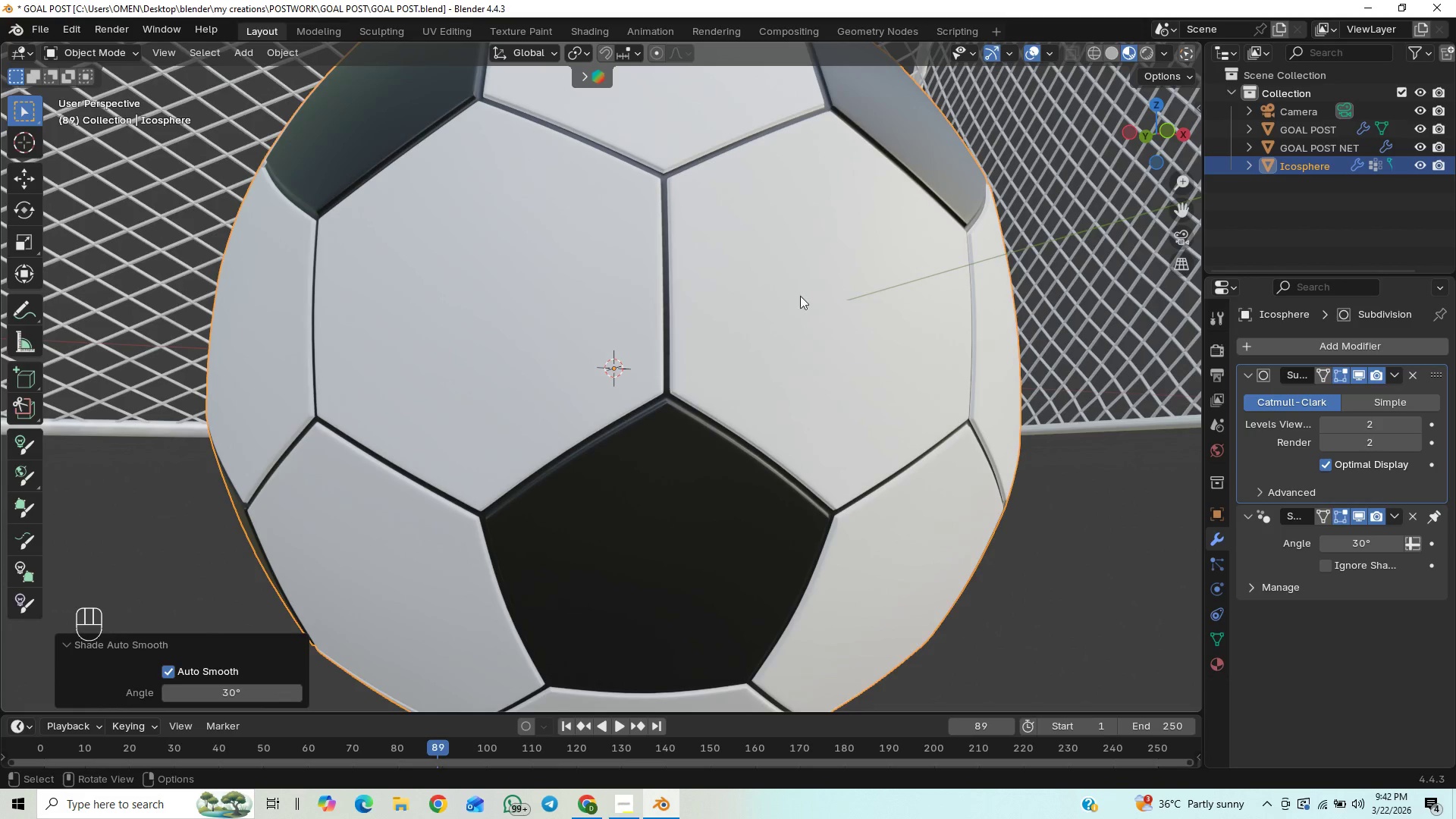 
key(Control+Z)
 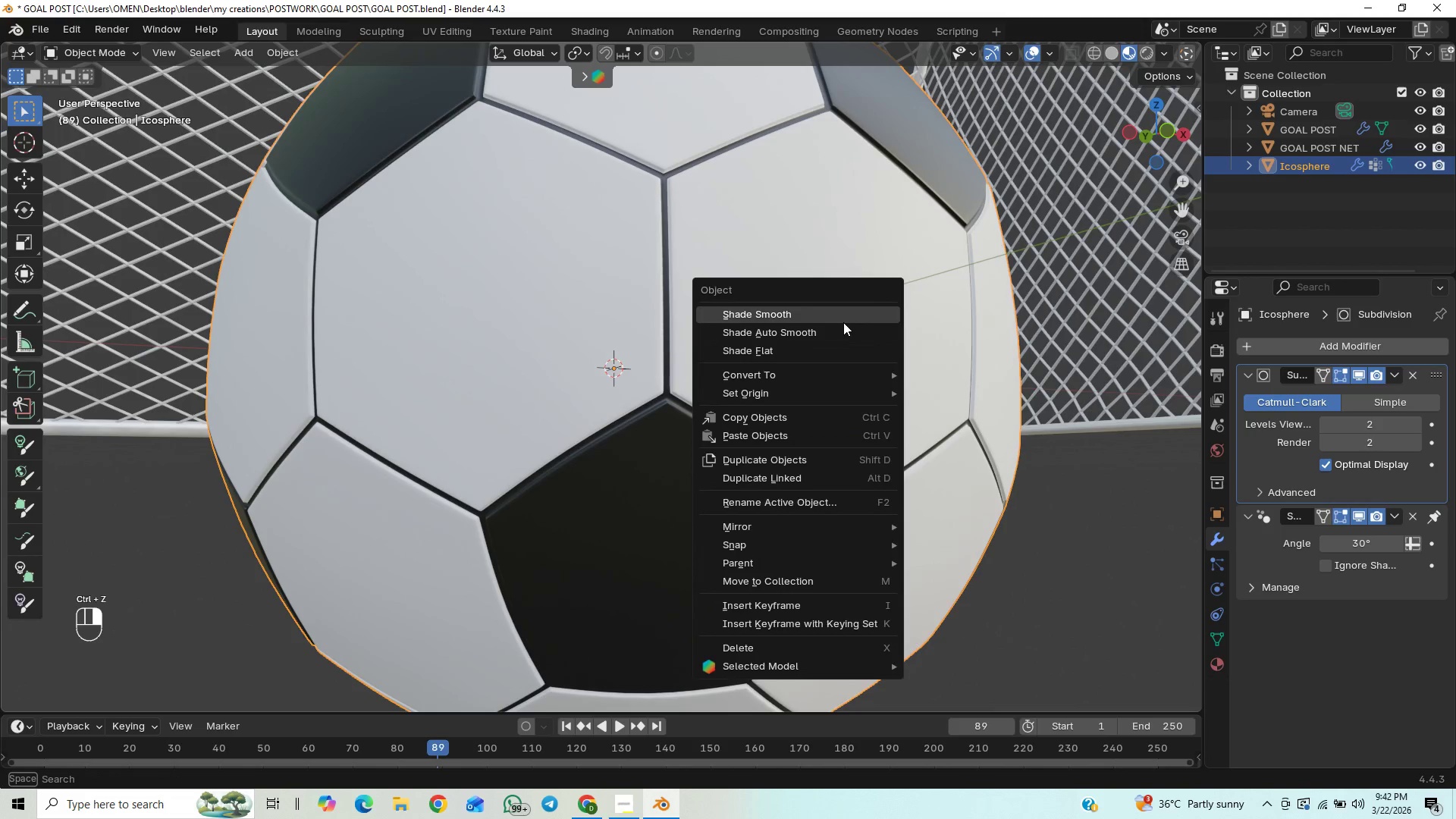 
left_click([838, 314])
 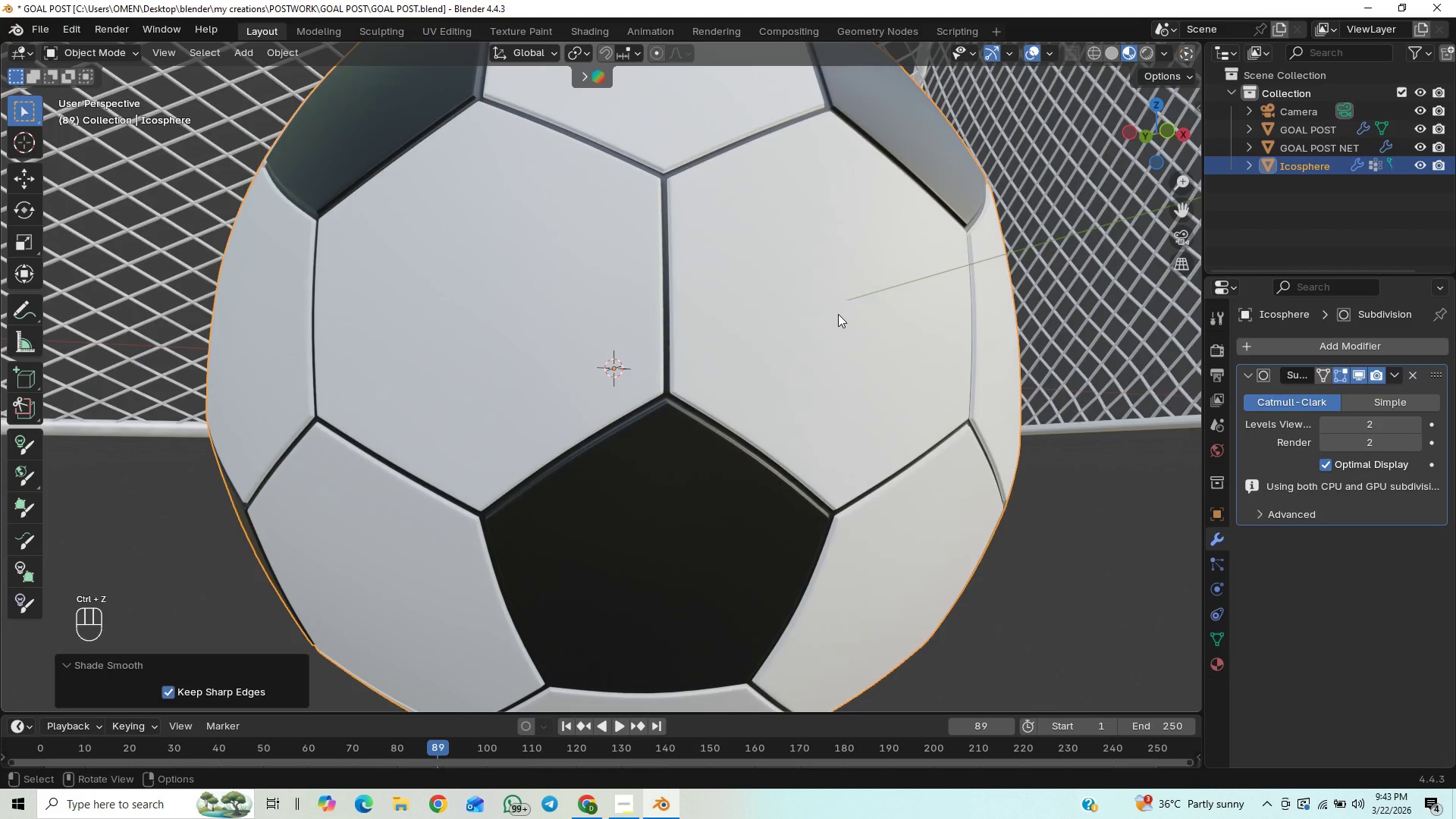 
key(Control+Z)
 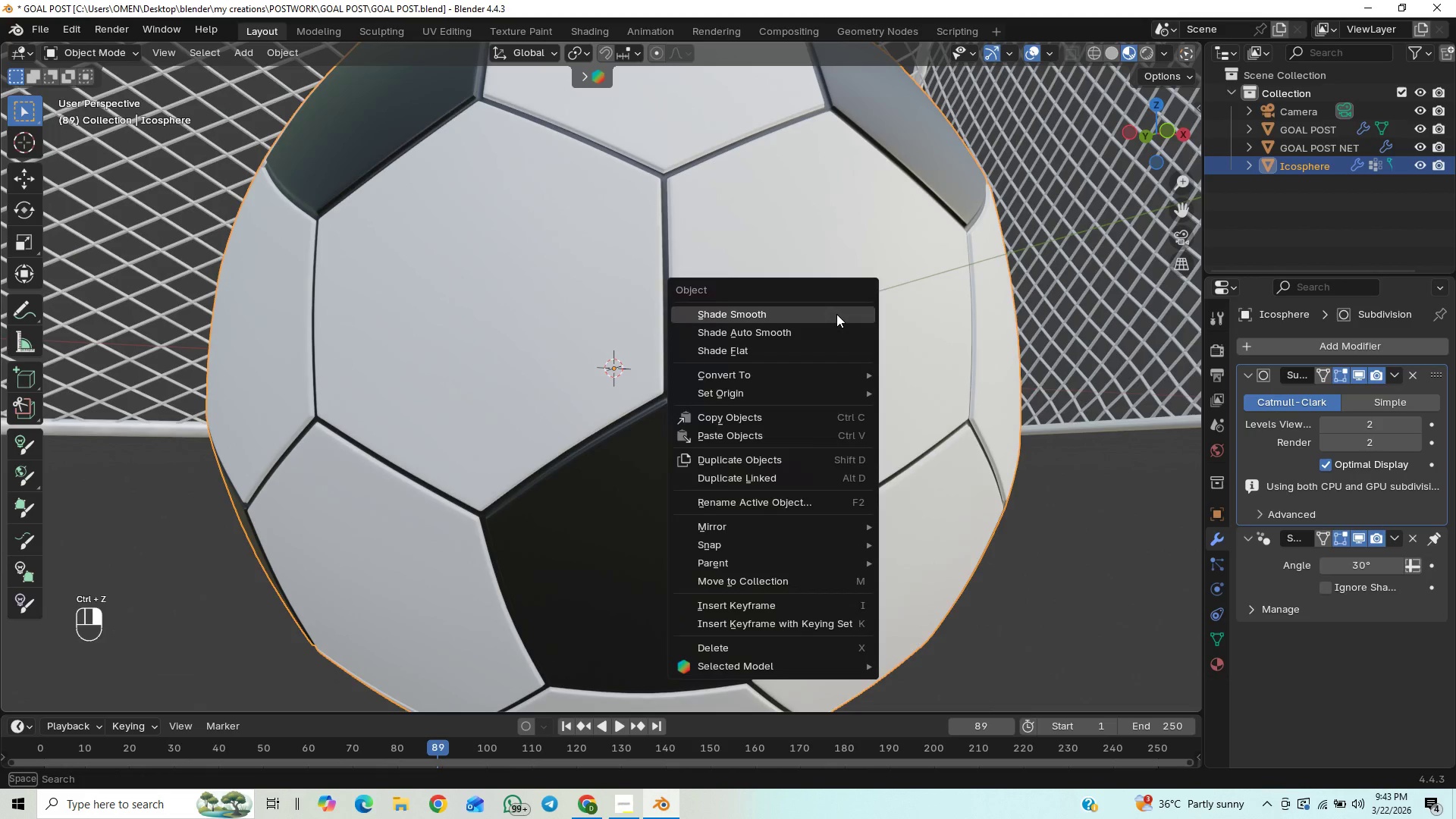 
right_click([836, 314])
 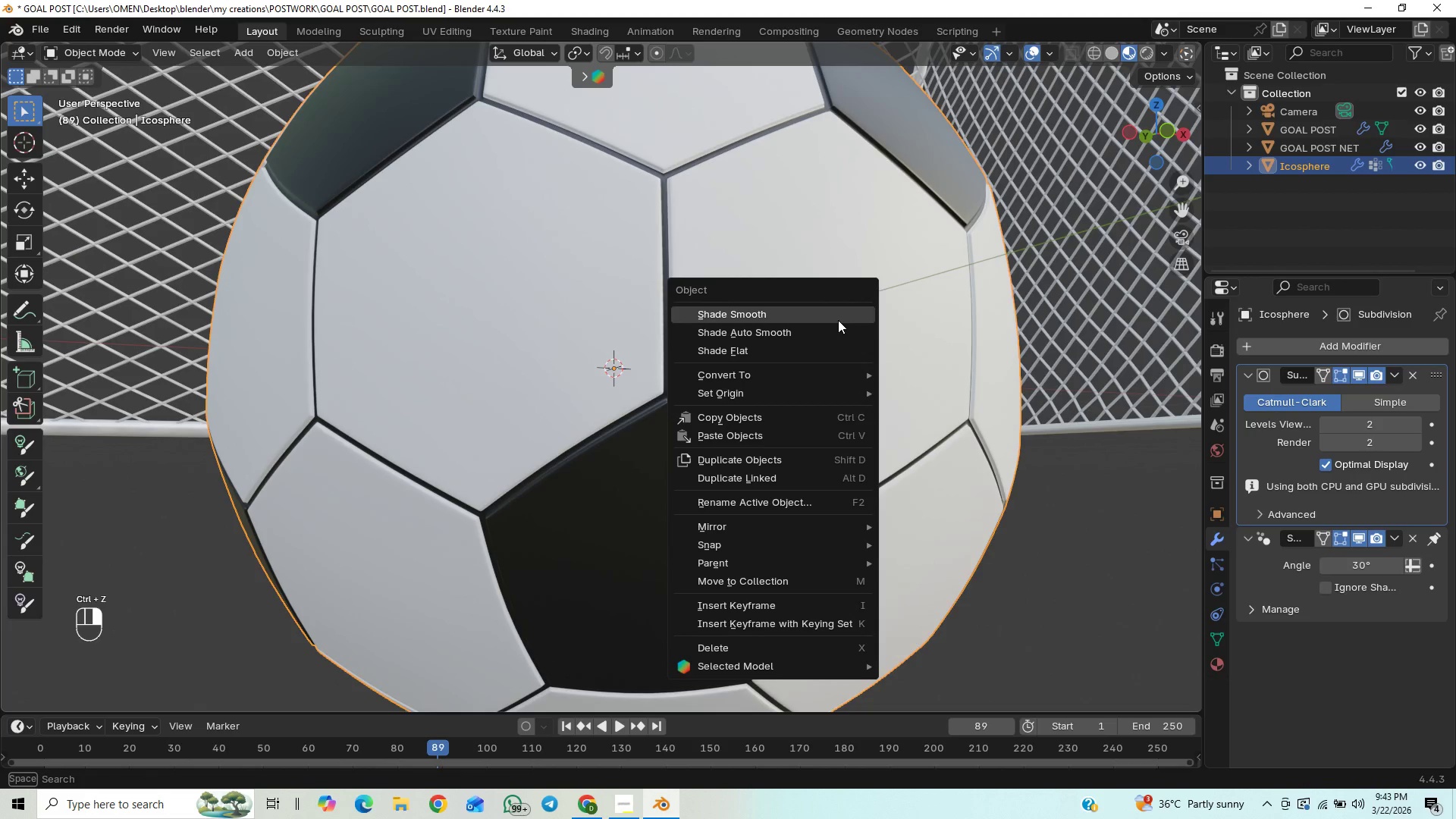 
left_click([832, 330])
 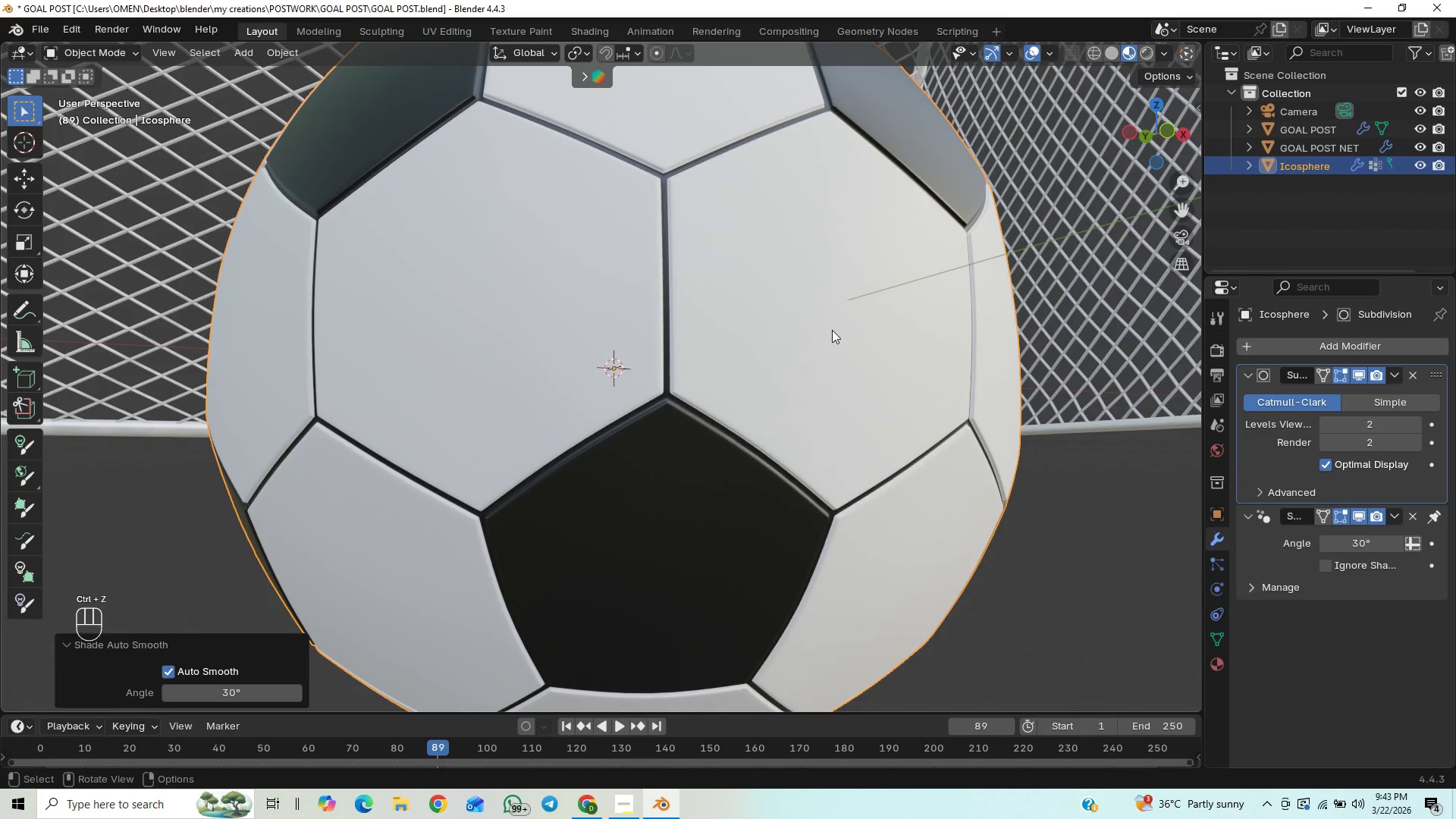 
key(Control+S)
 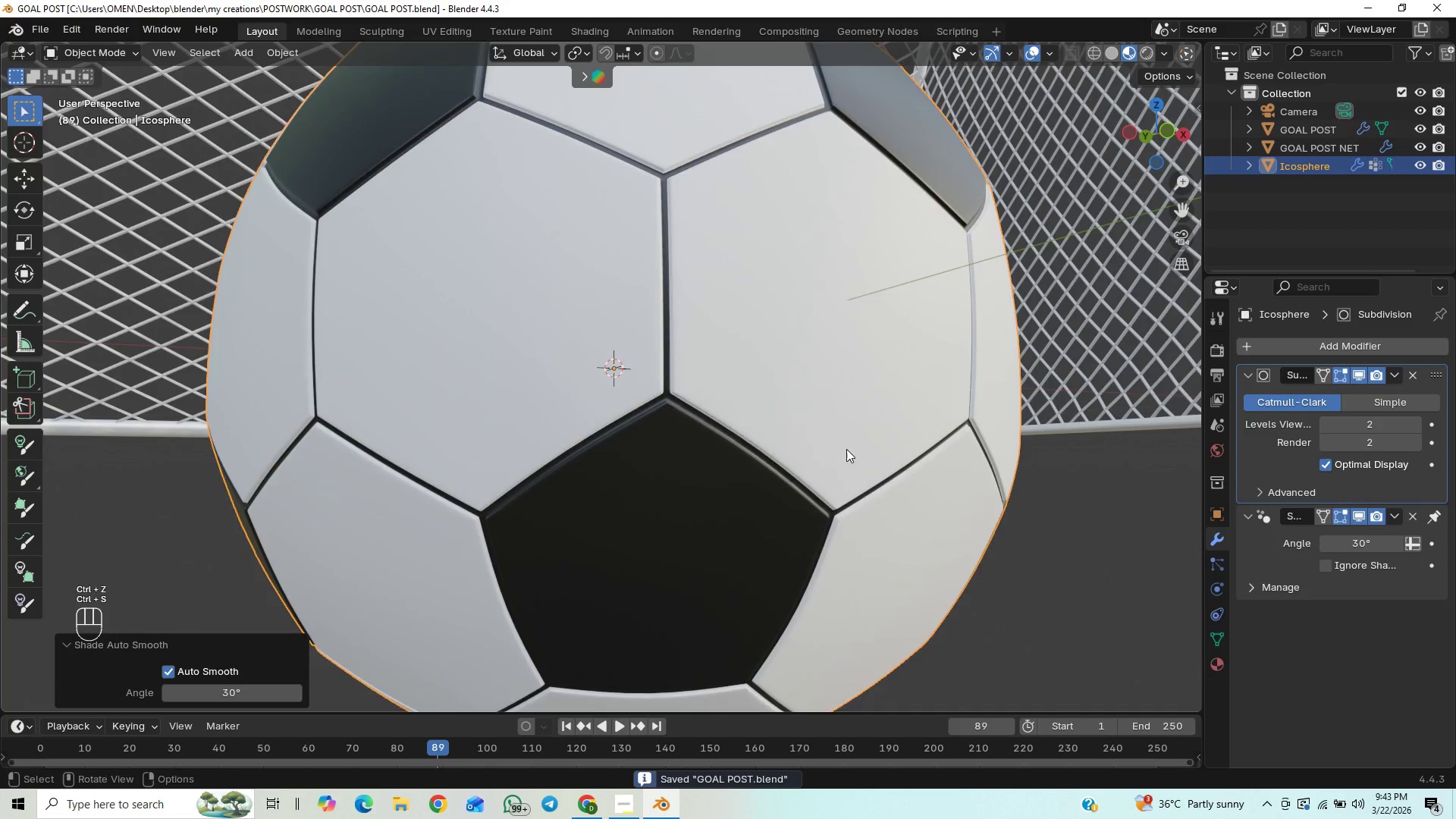 
key(Control+ControlLeft)
 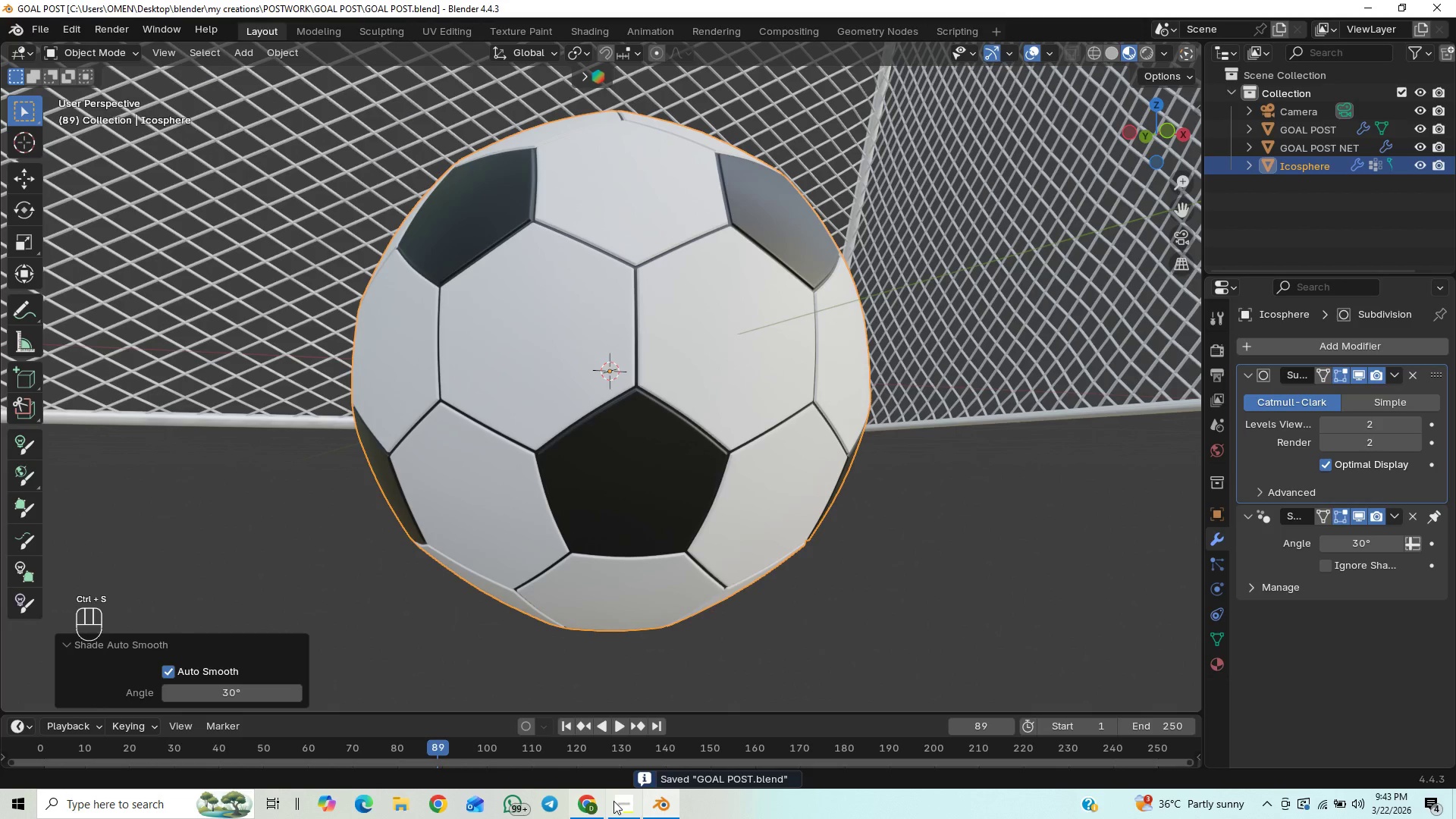 
scroll: coordinate [849, 447], scroll_direction: down, amount: 2.0
 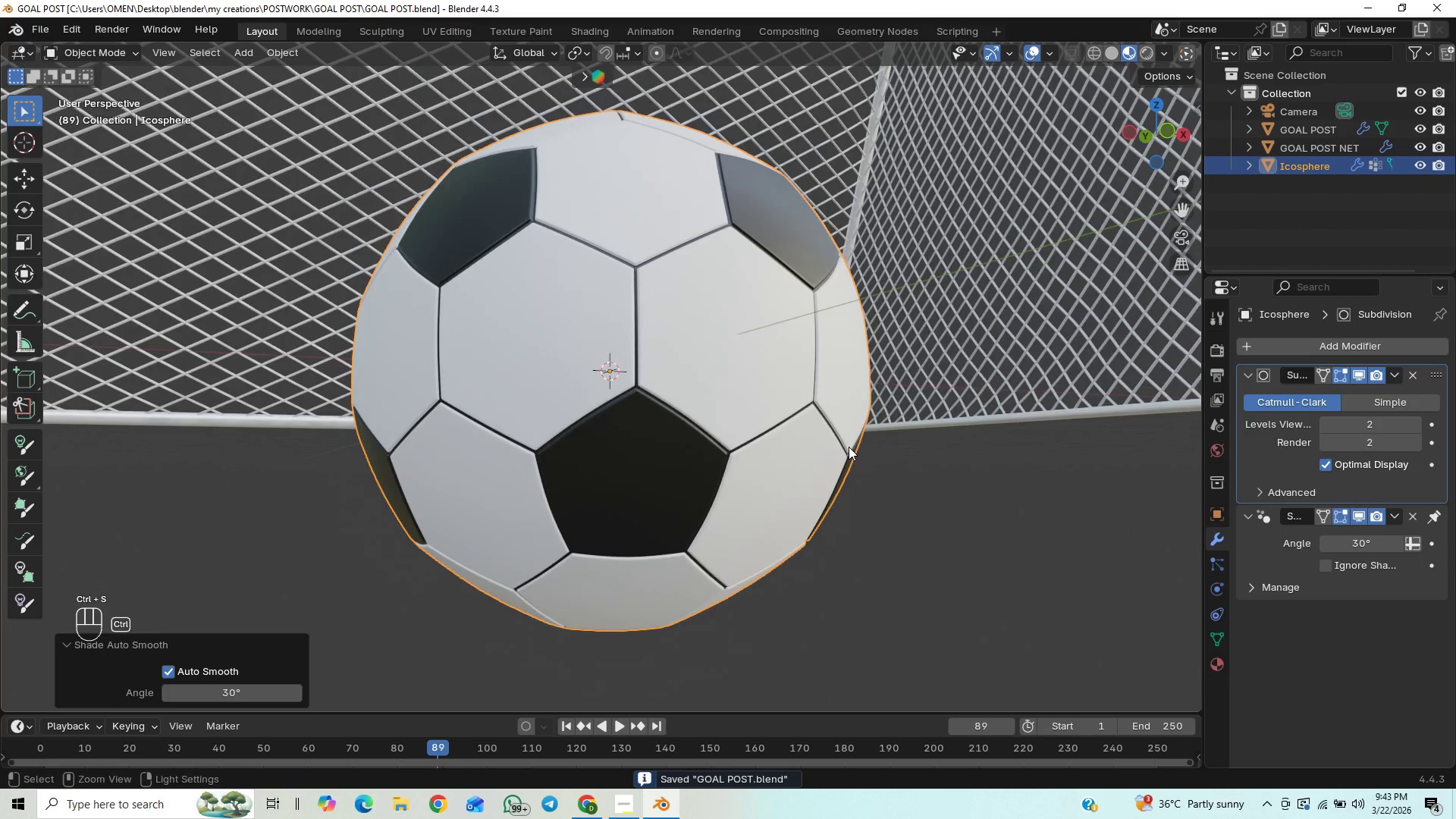 
left_click([613, 801])